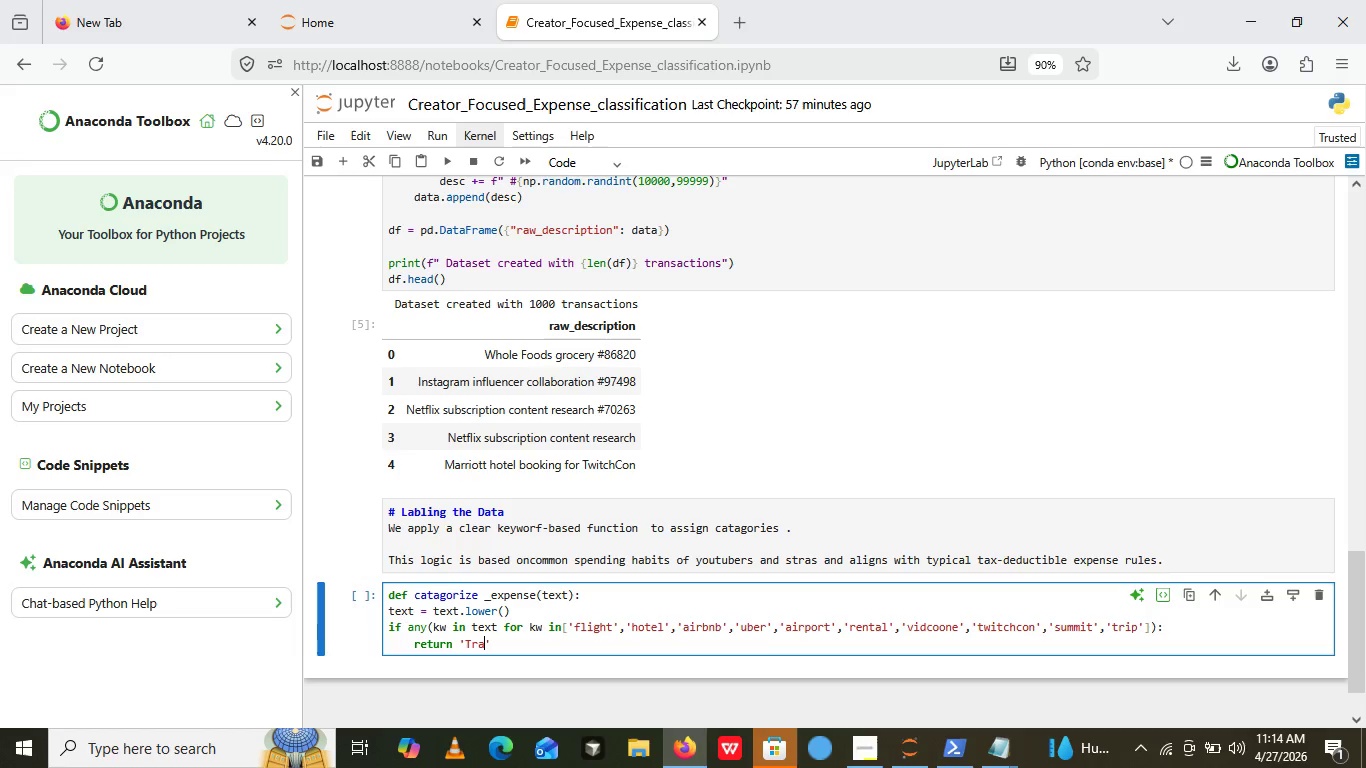 
type(Travel)
 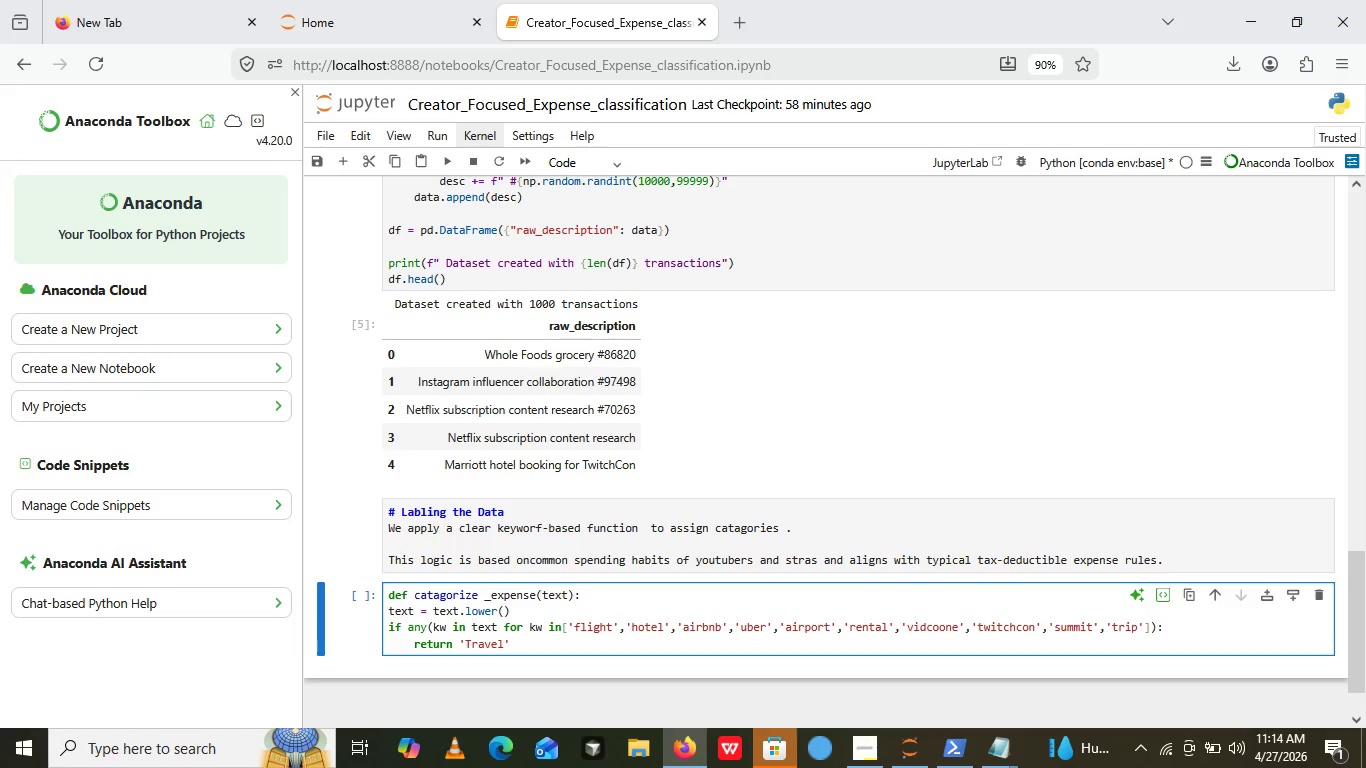 
key(ArrowRight)
 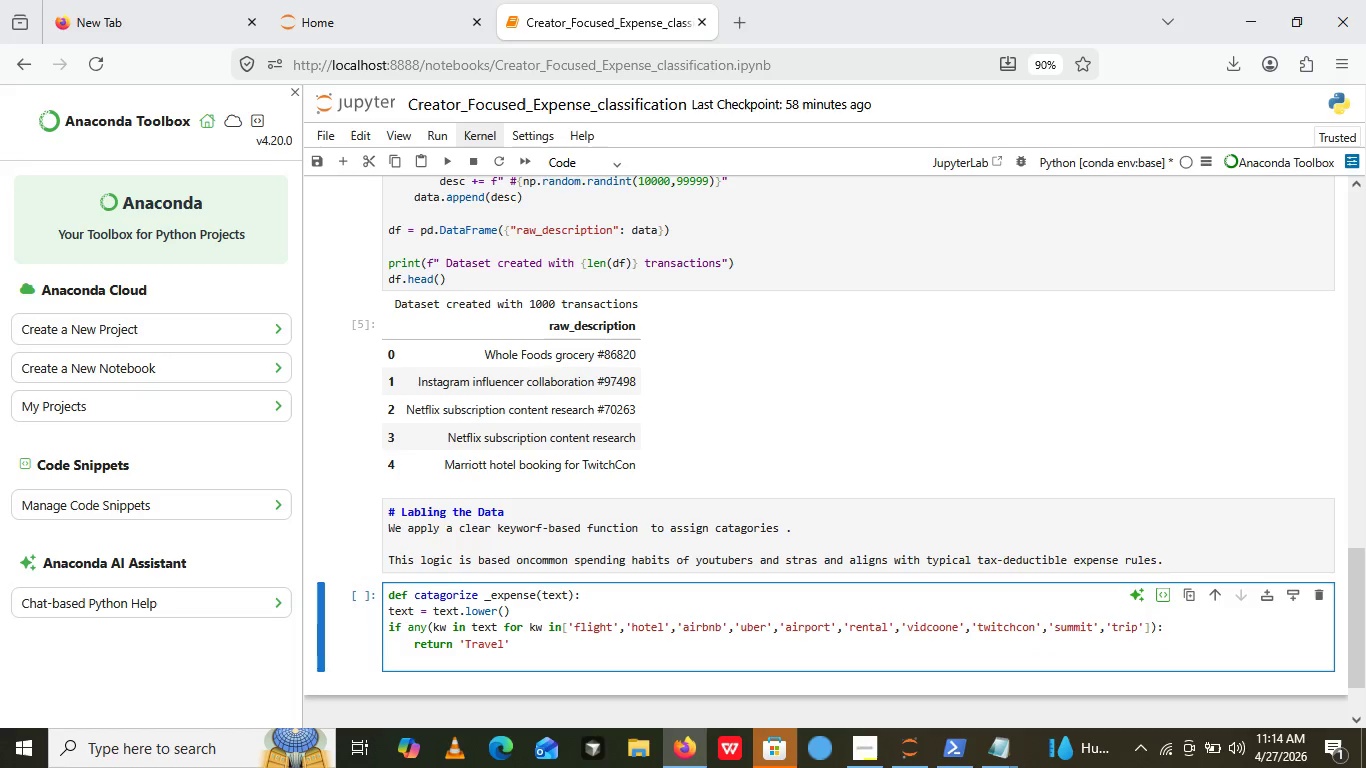 
key(Enter)
 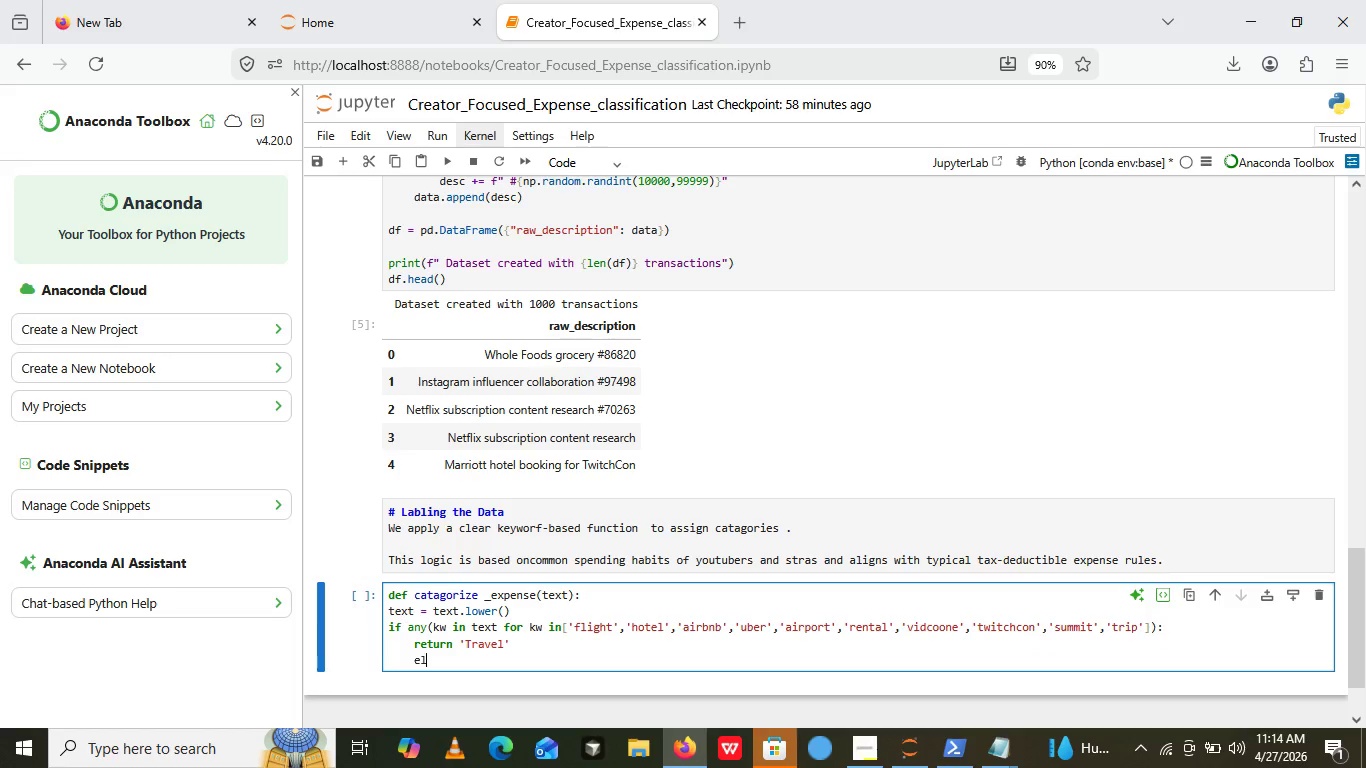 
type(elif any ())
 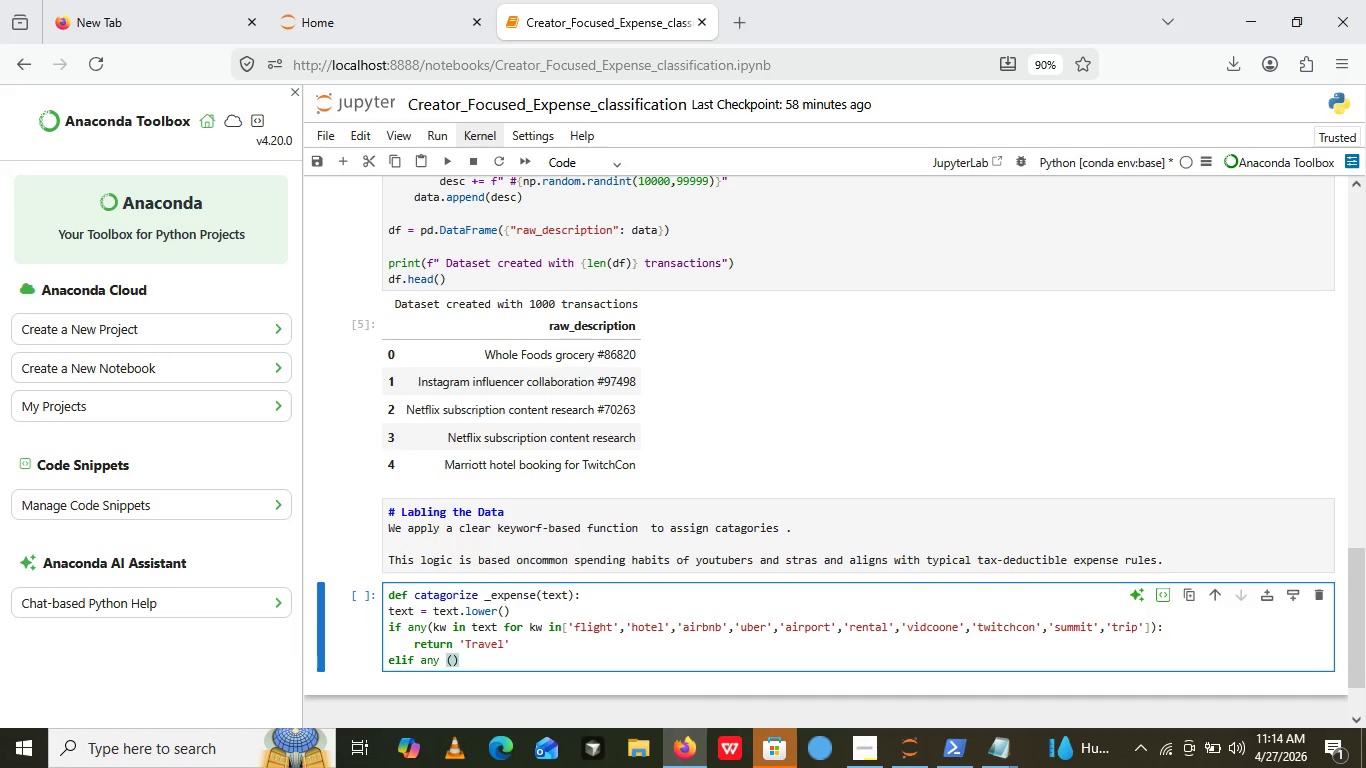 
key(ArrowLeft)
 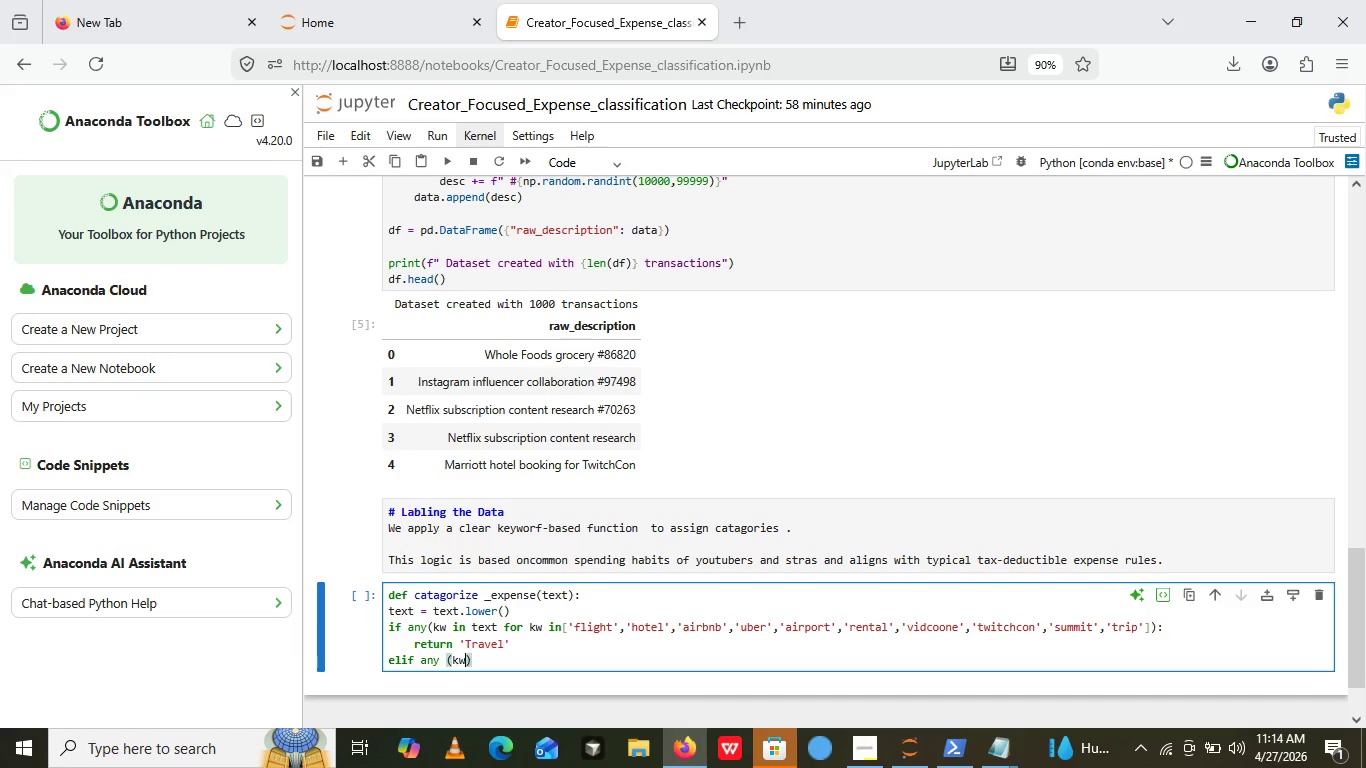 
type(kw o)
key(Backspace)
type(in  text for kw in)
 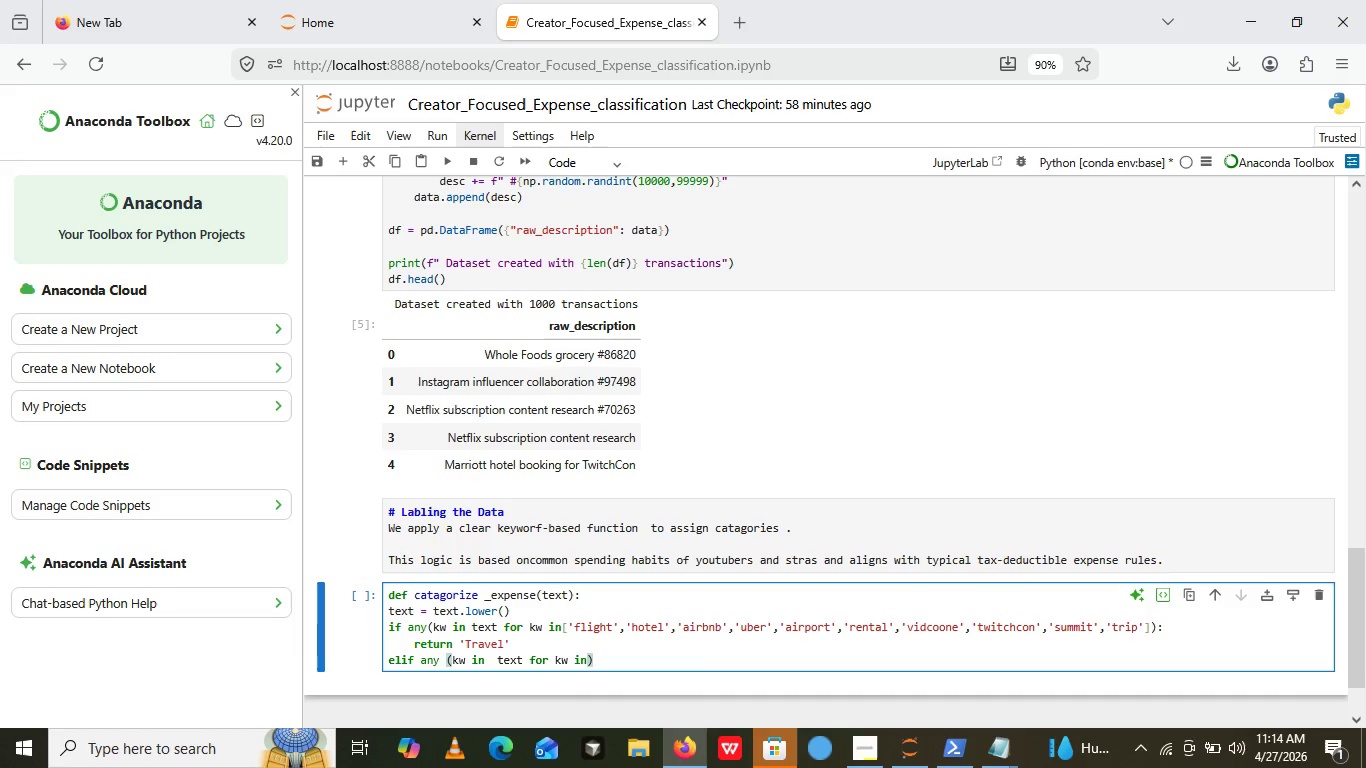 
hold_key(key=ShiftRight, duration=0.33)
 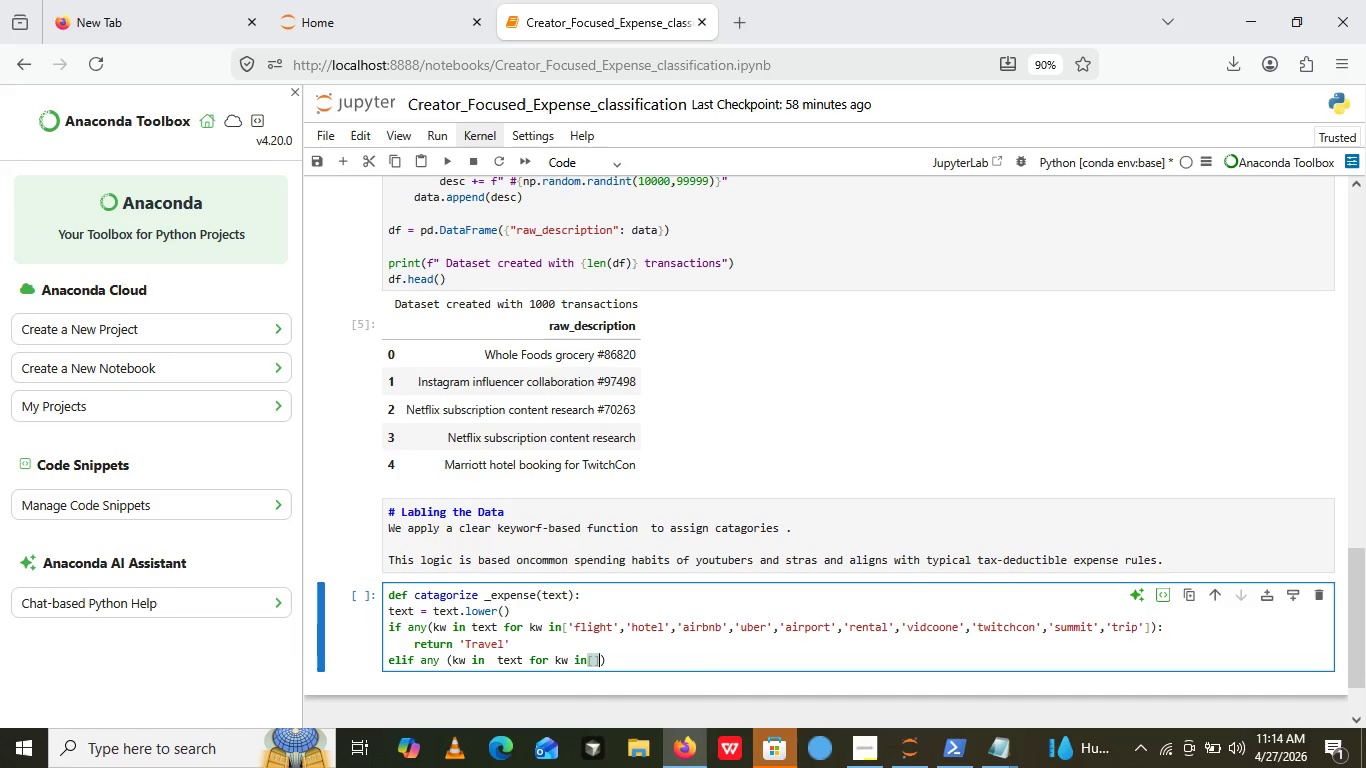 
key(BracketLeft)
 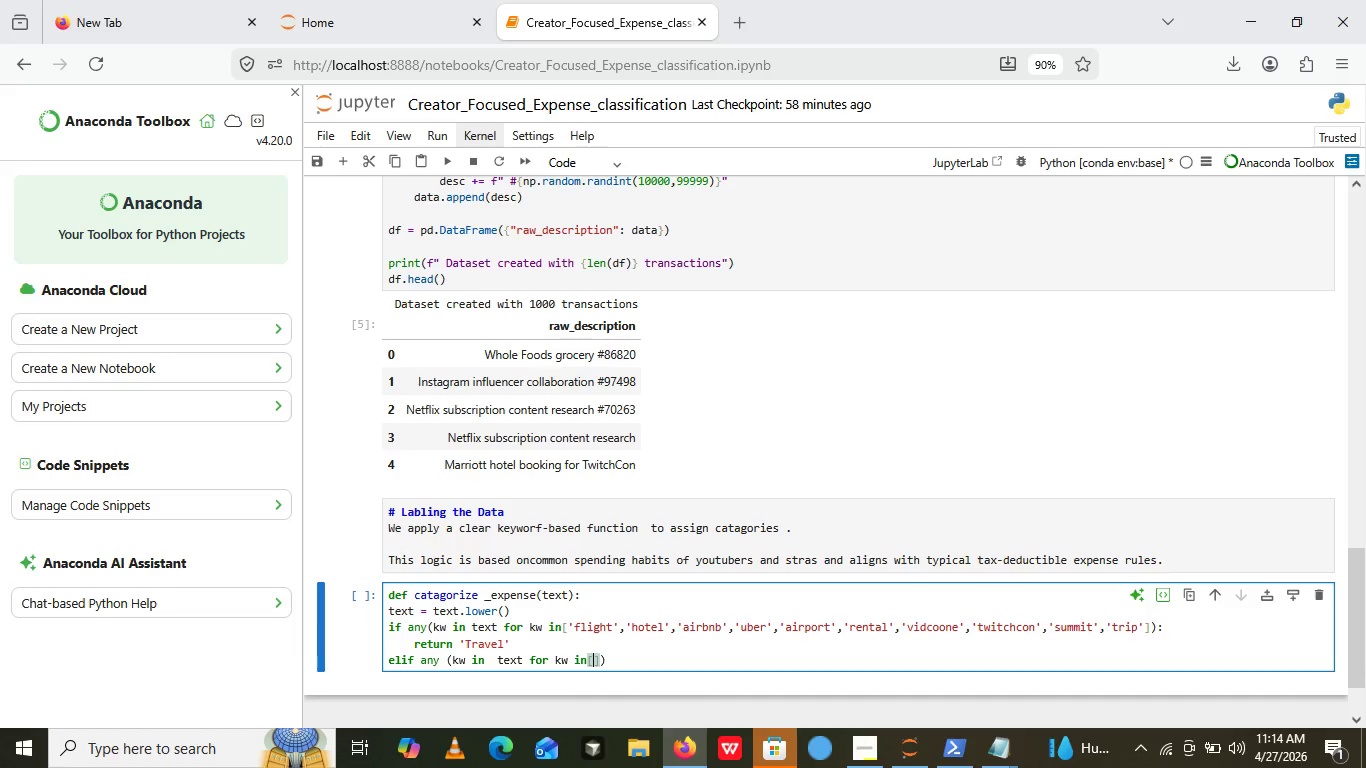 
key(BracketRight)
 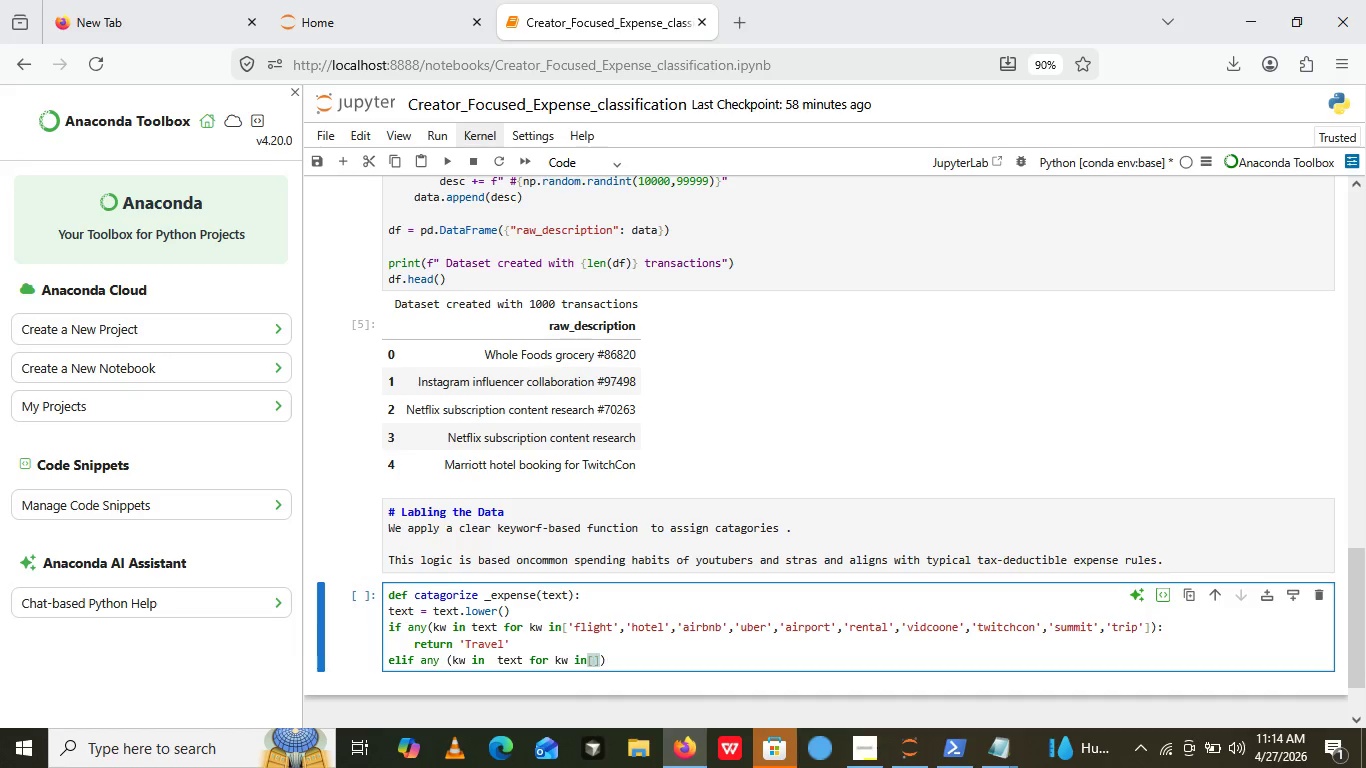 
key(ArrowLeft)
 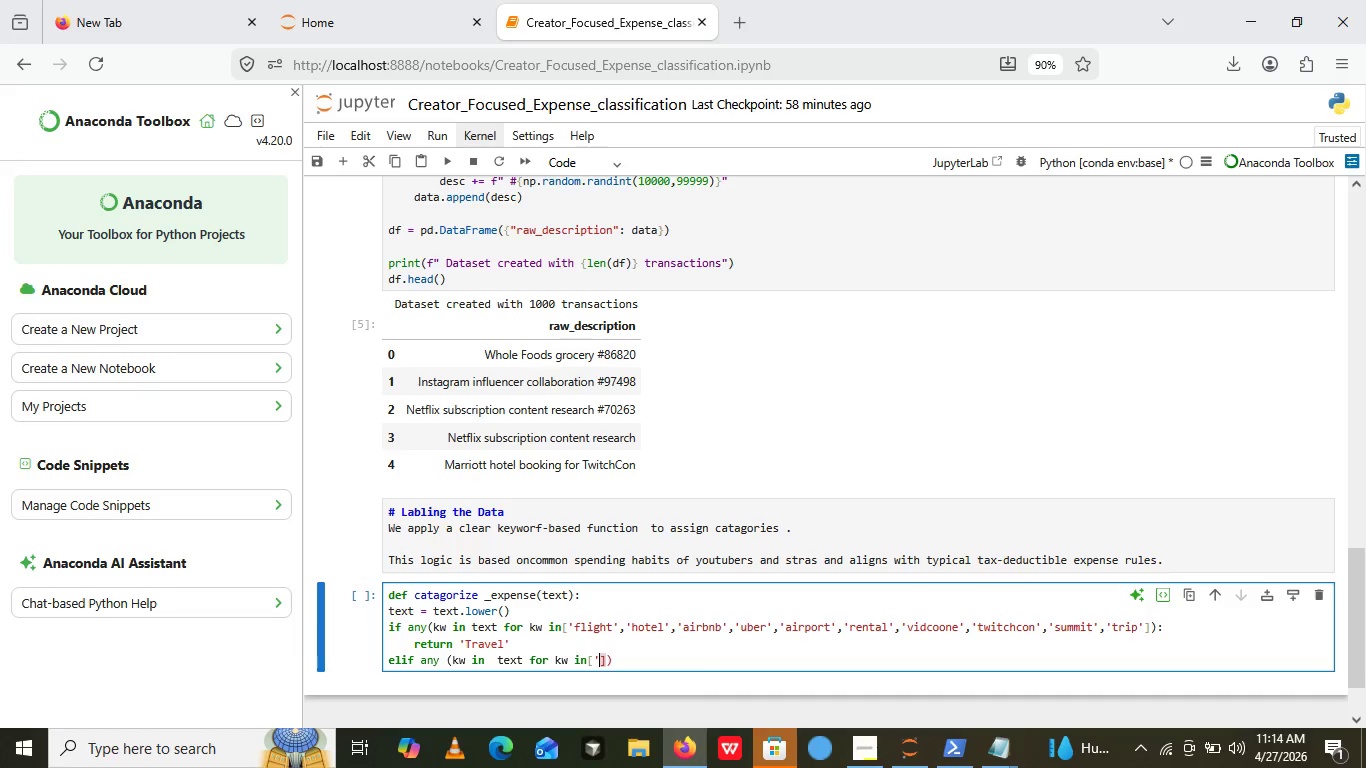 
key(Quote)
 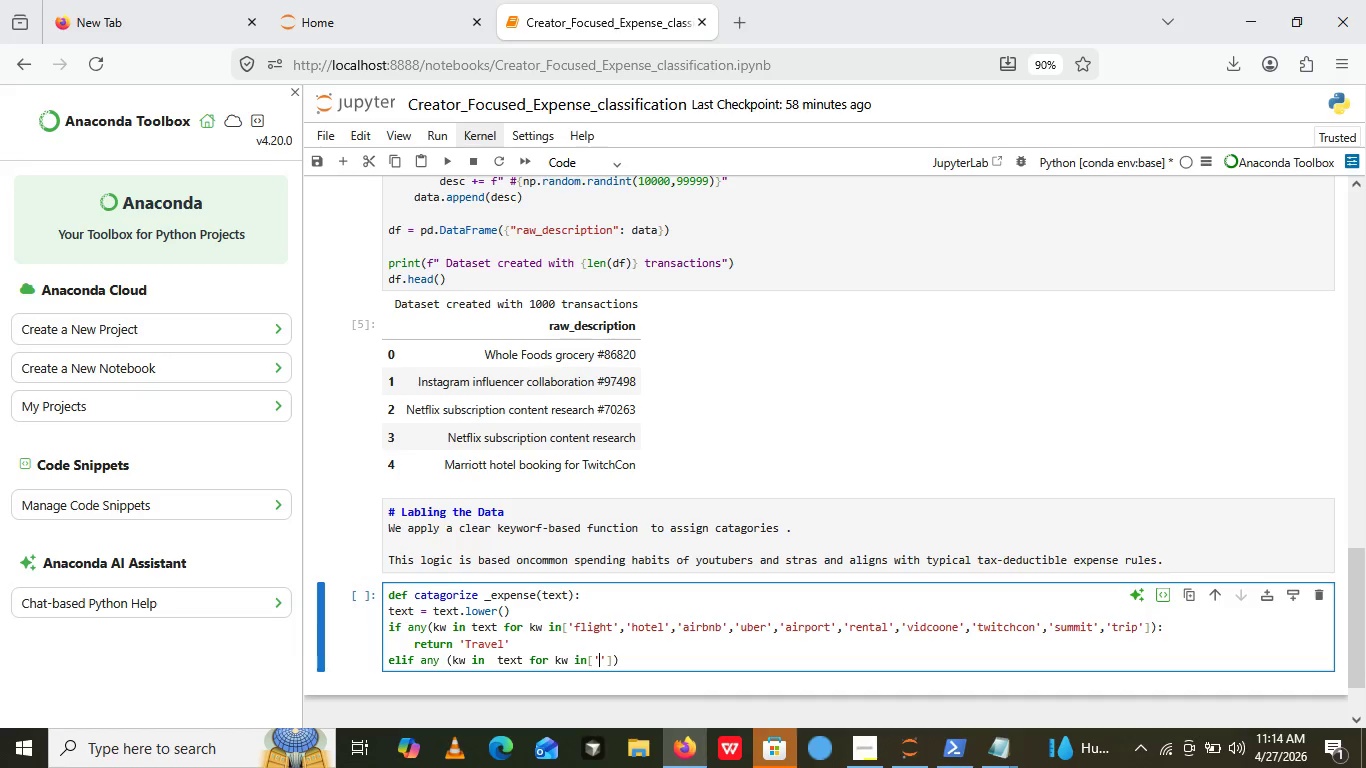 
key(Quote)
 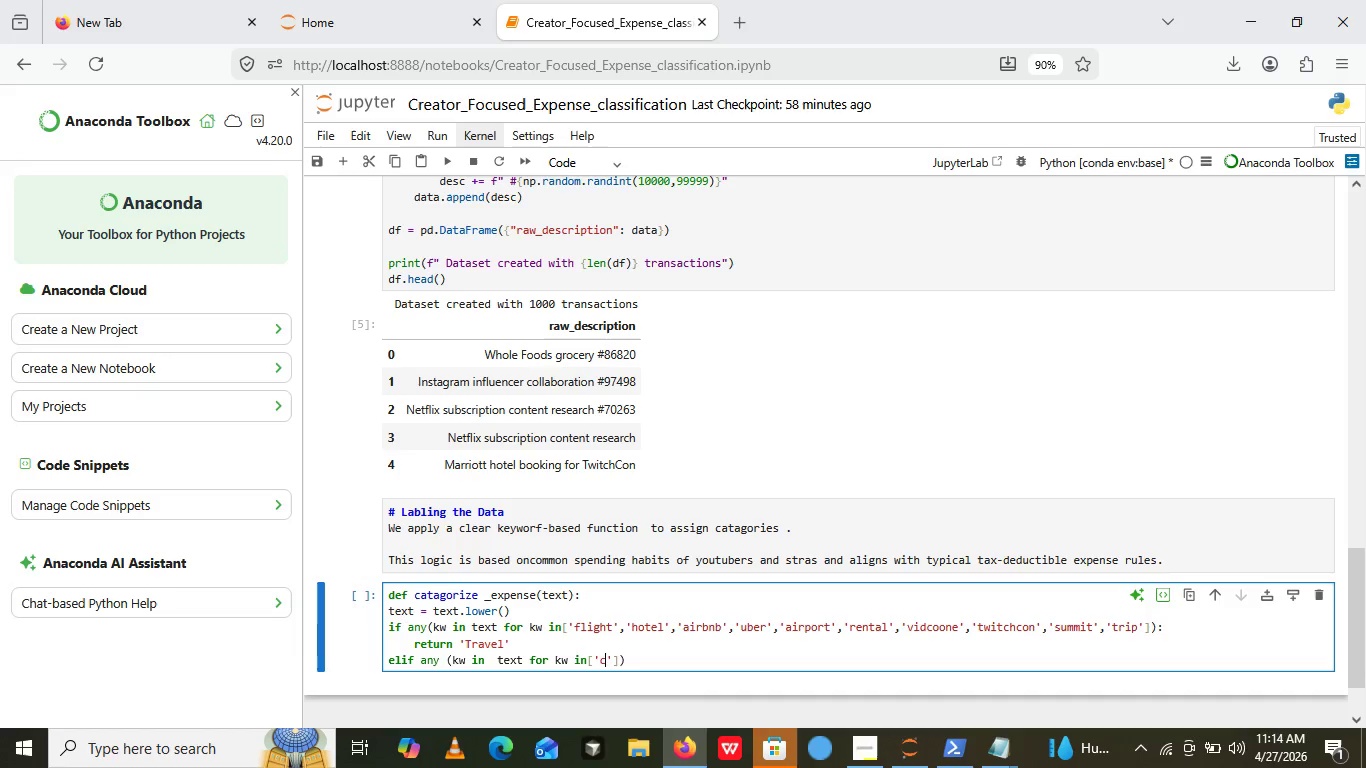 
key(ArrowLeft)
 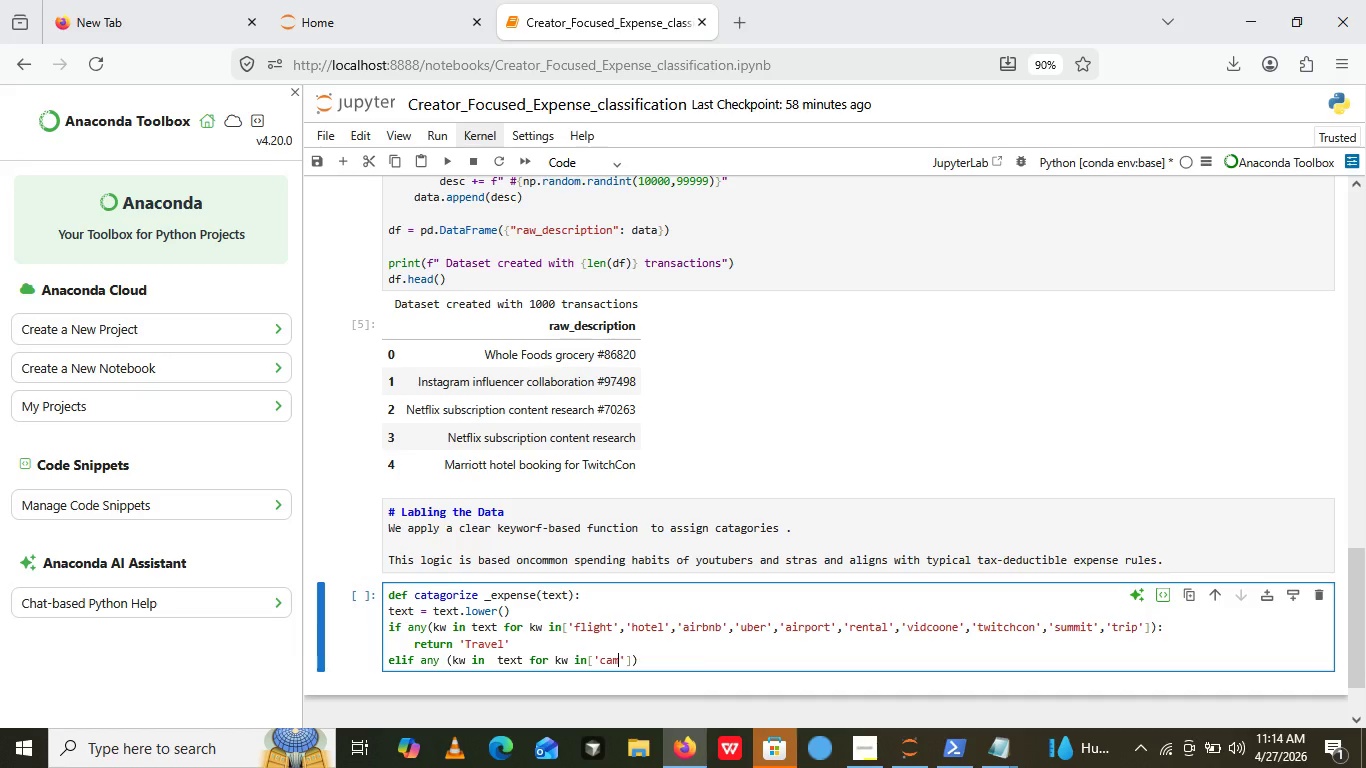 
type(camera)
 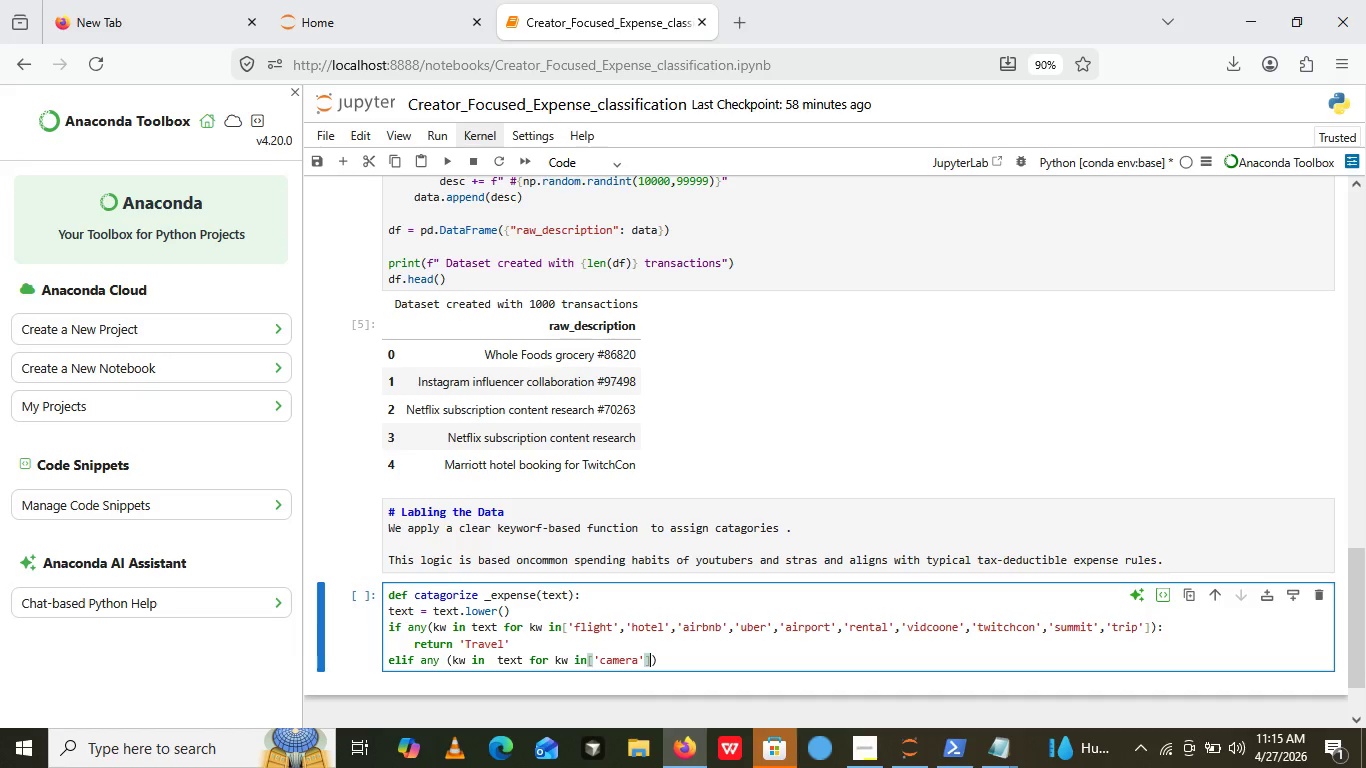 
key(ArrowRight)
 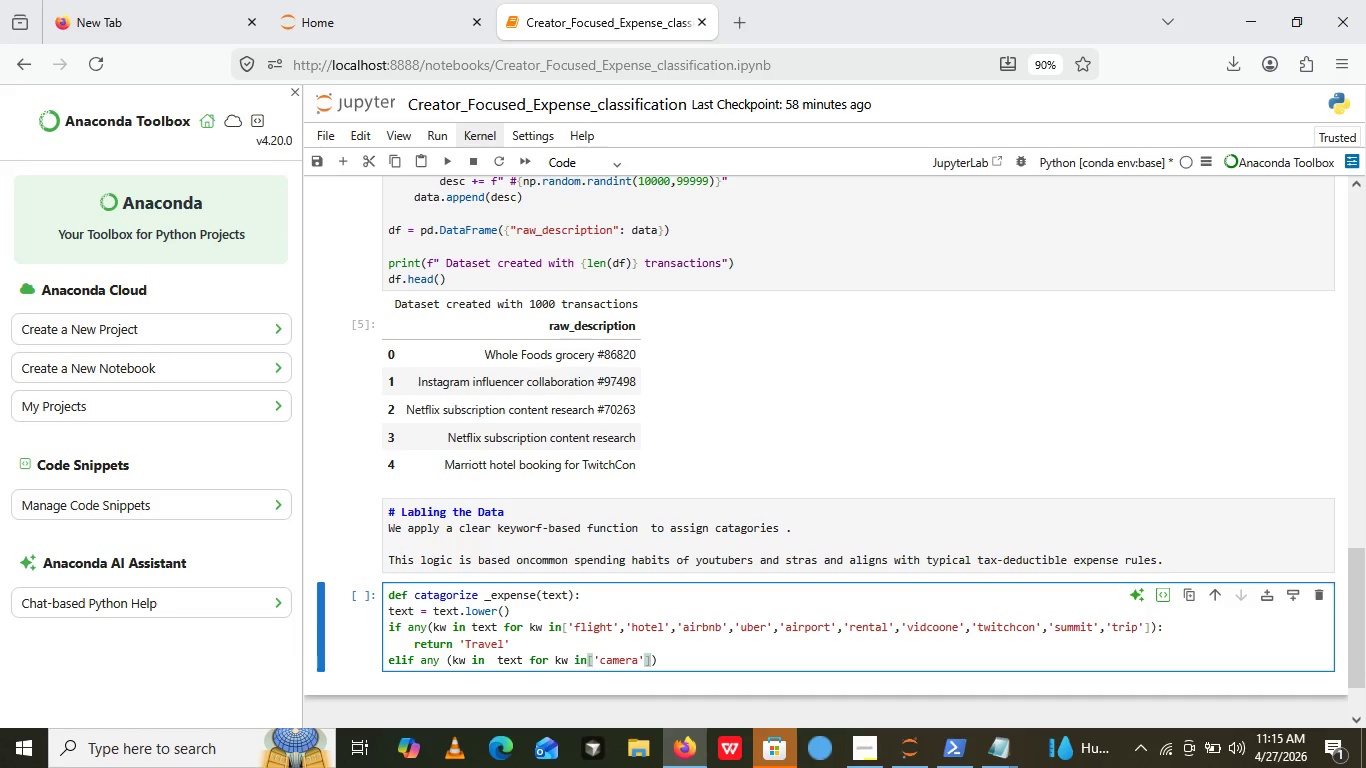 
key(ArrowRight)
 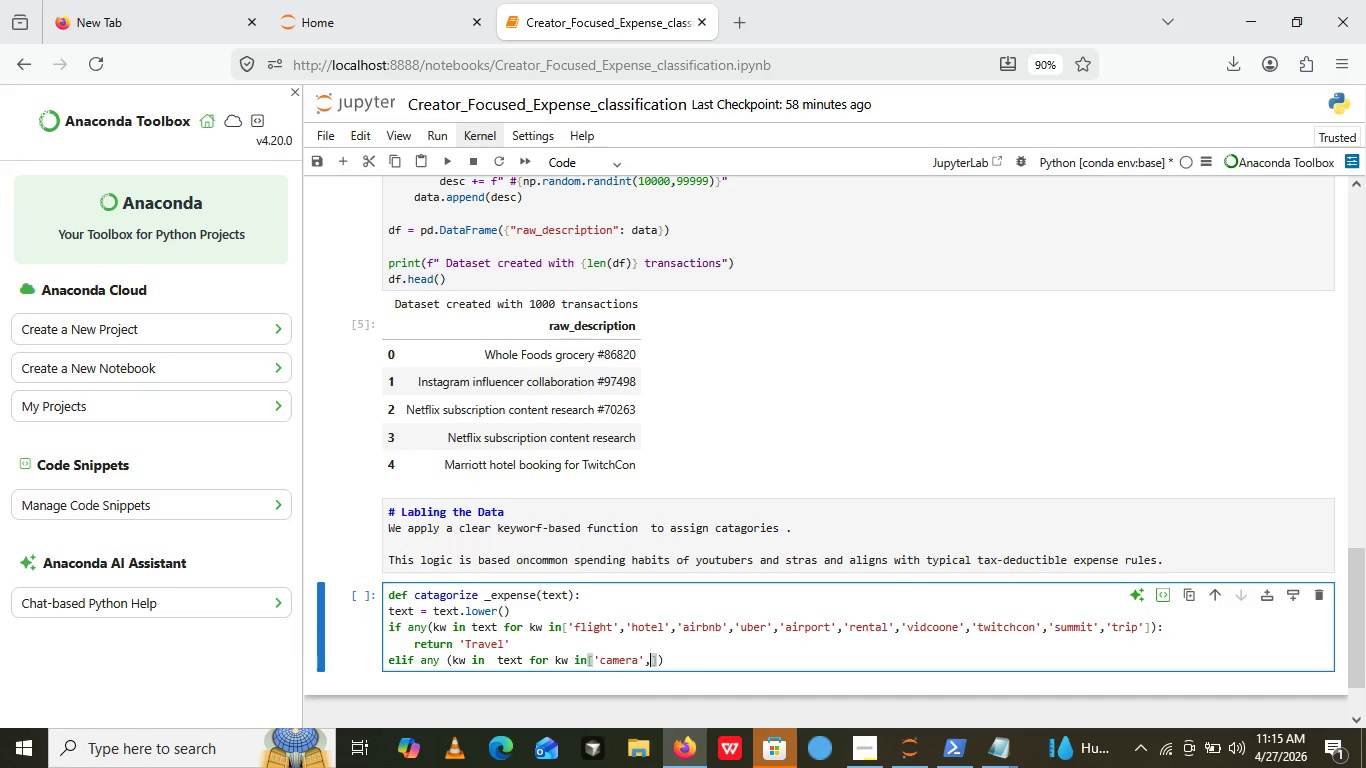 
key(ArrowLeft)
 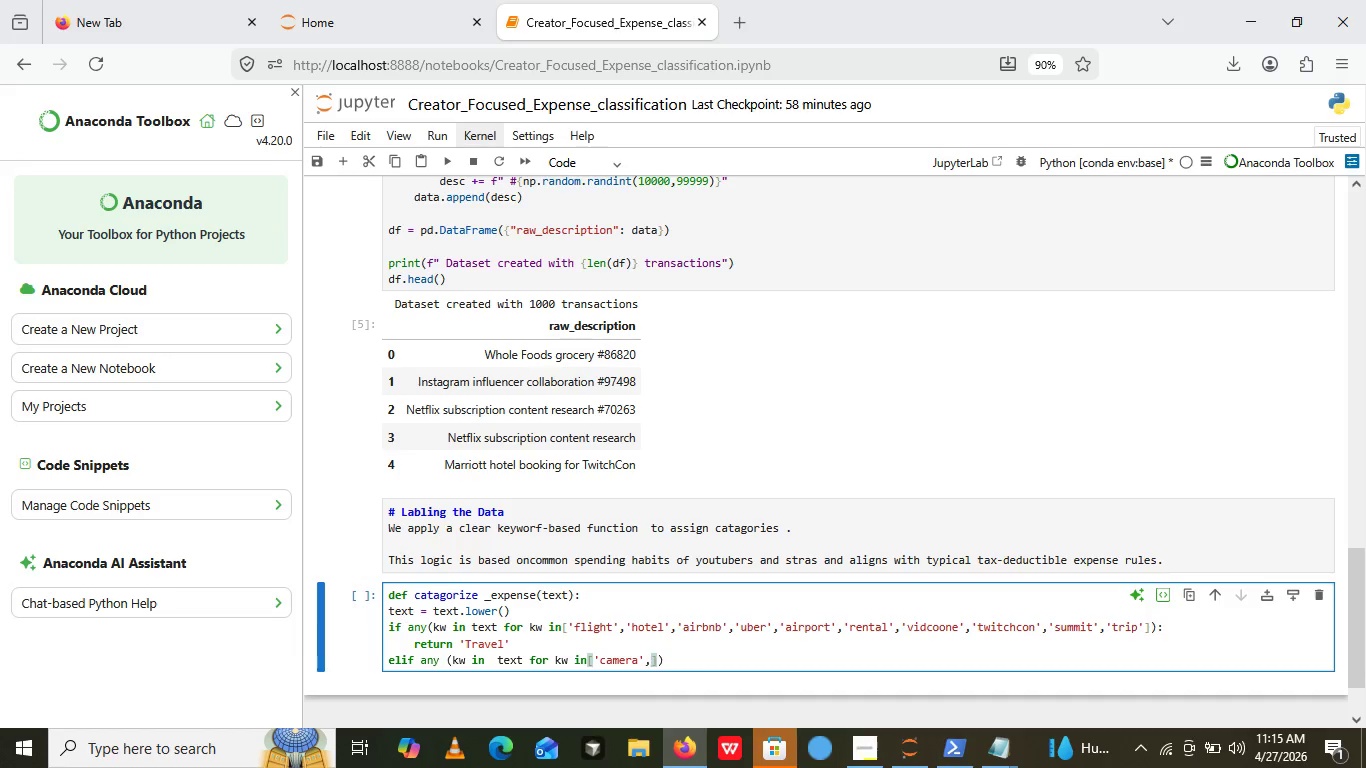 
key(Comma)
 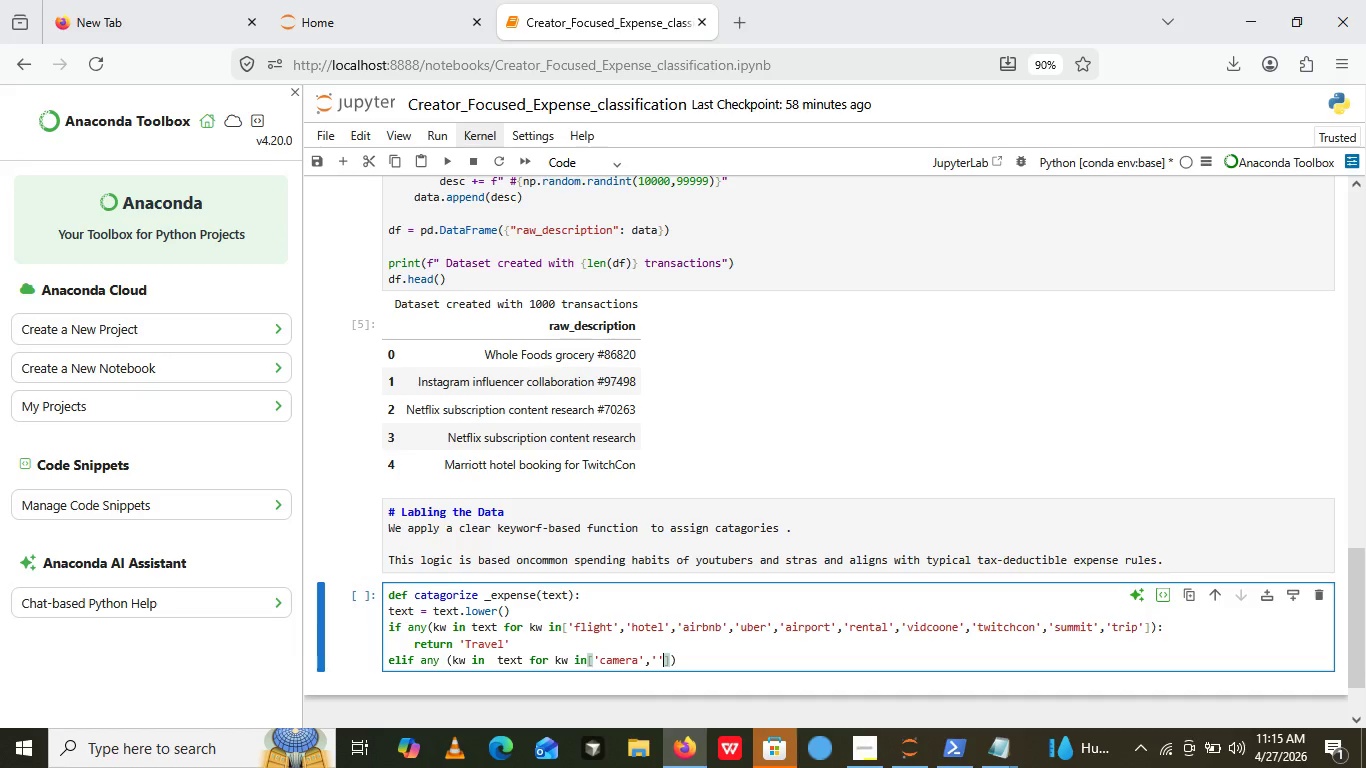 
key(Quote)
 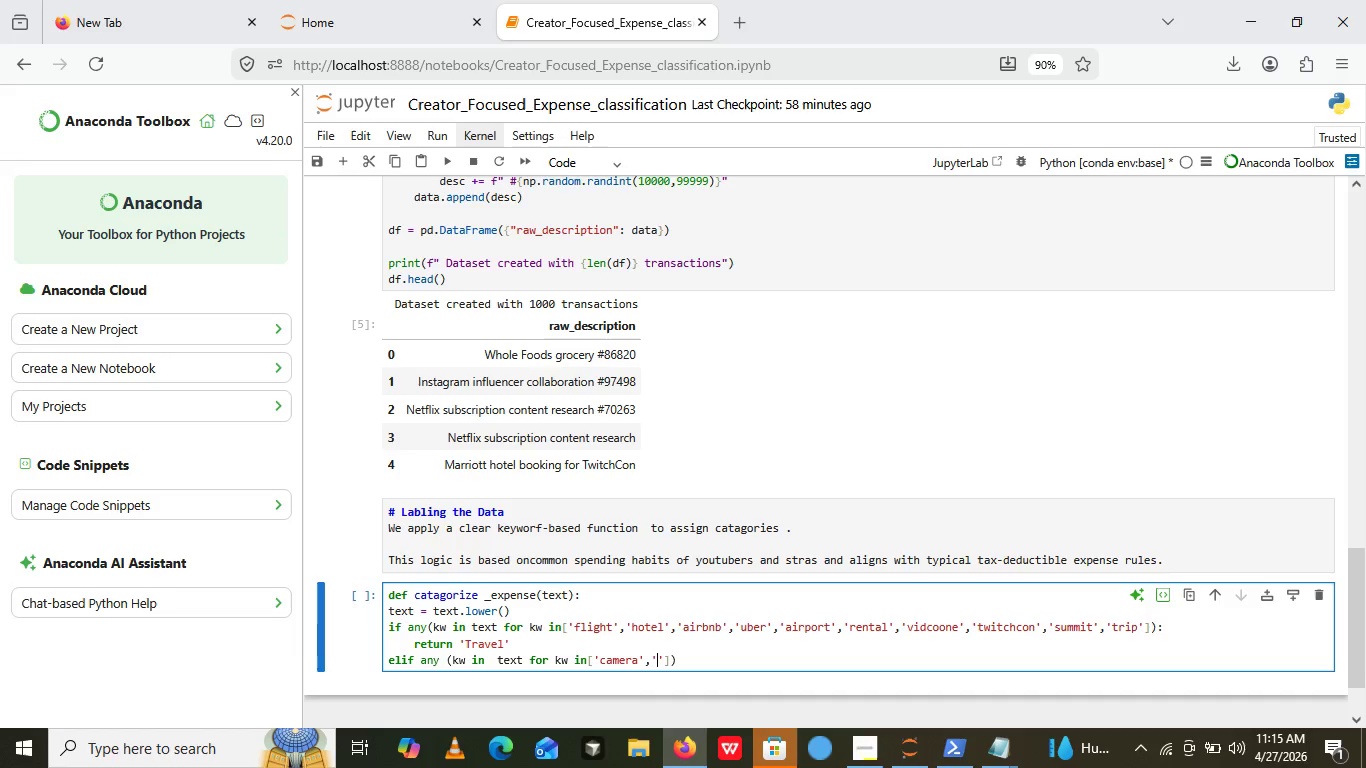 
key(Quote)
 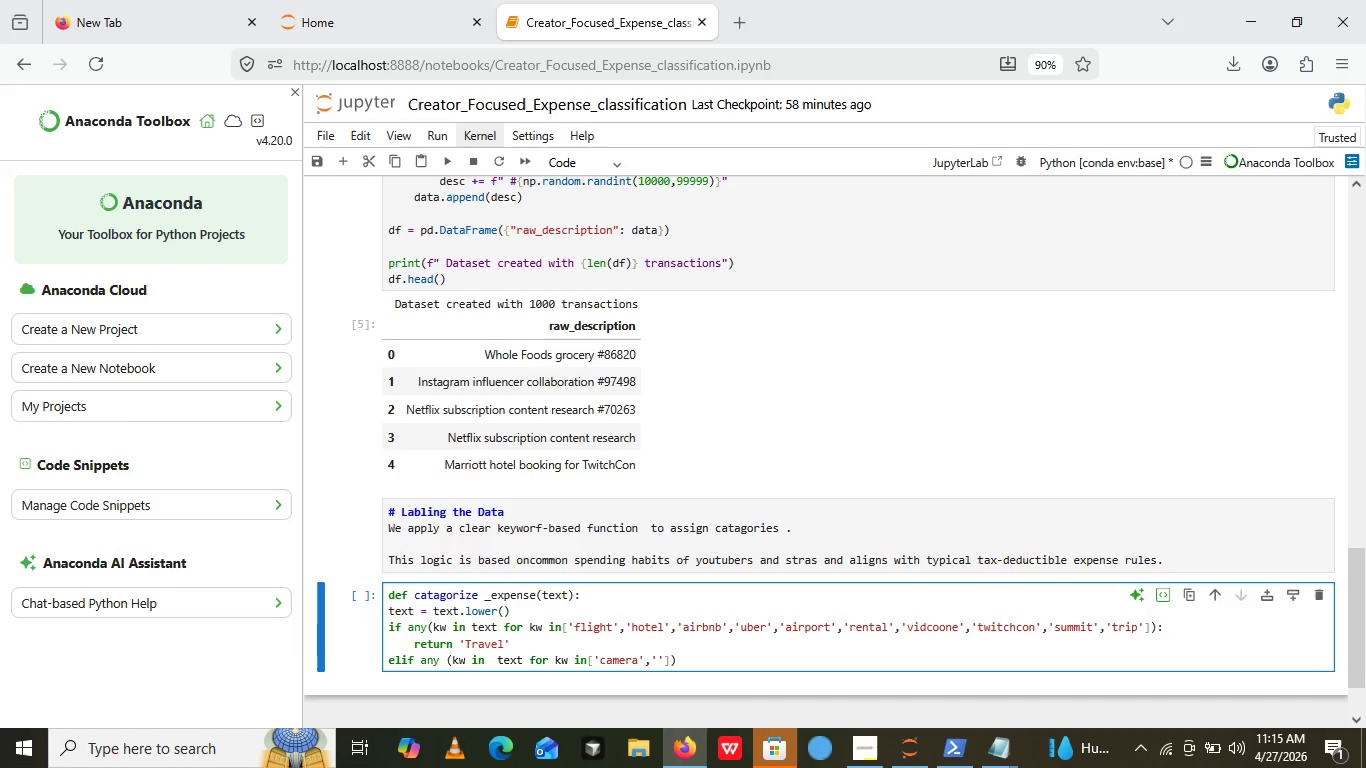 
key(ArrowLeft)
 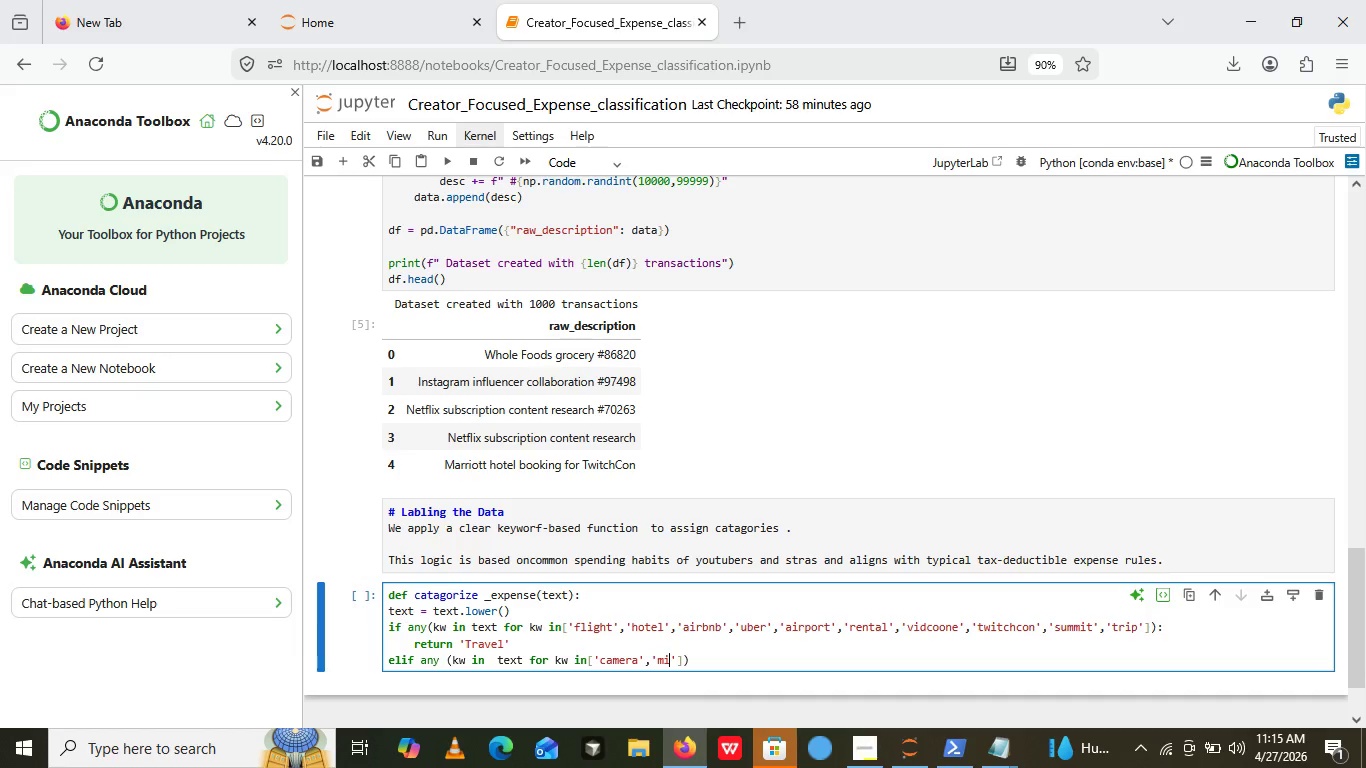 
type(mico)
 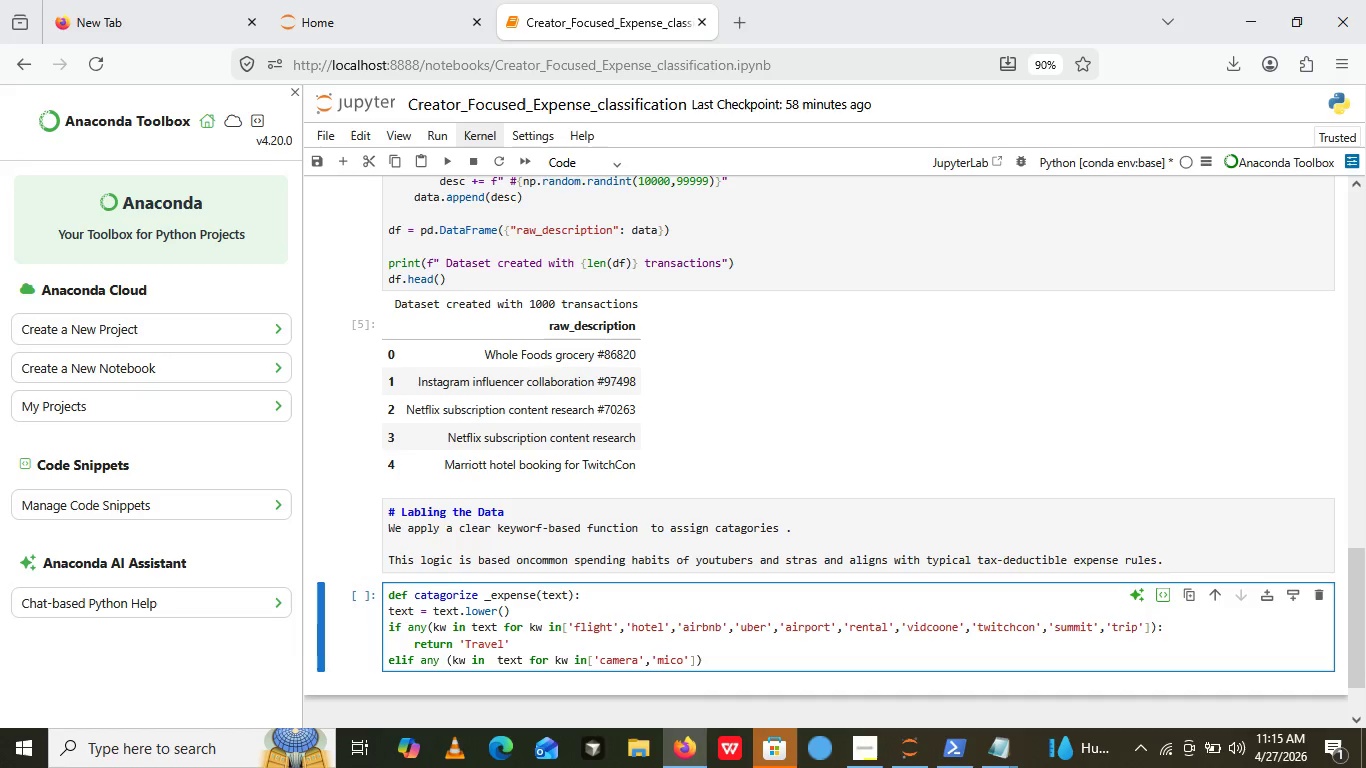 
wait(9.86)
 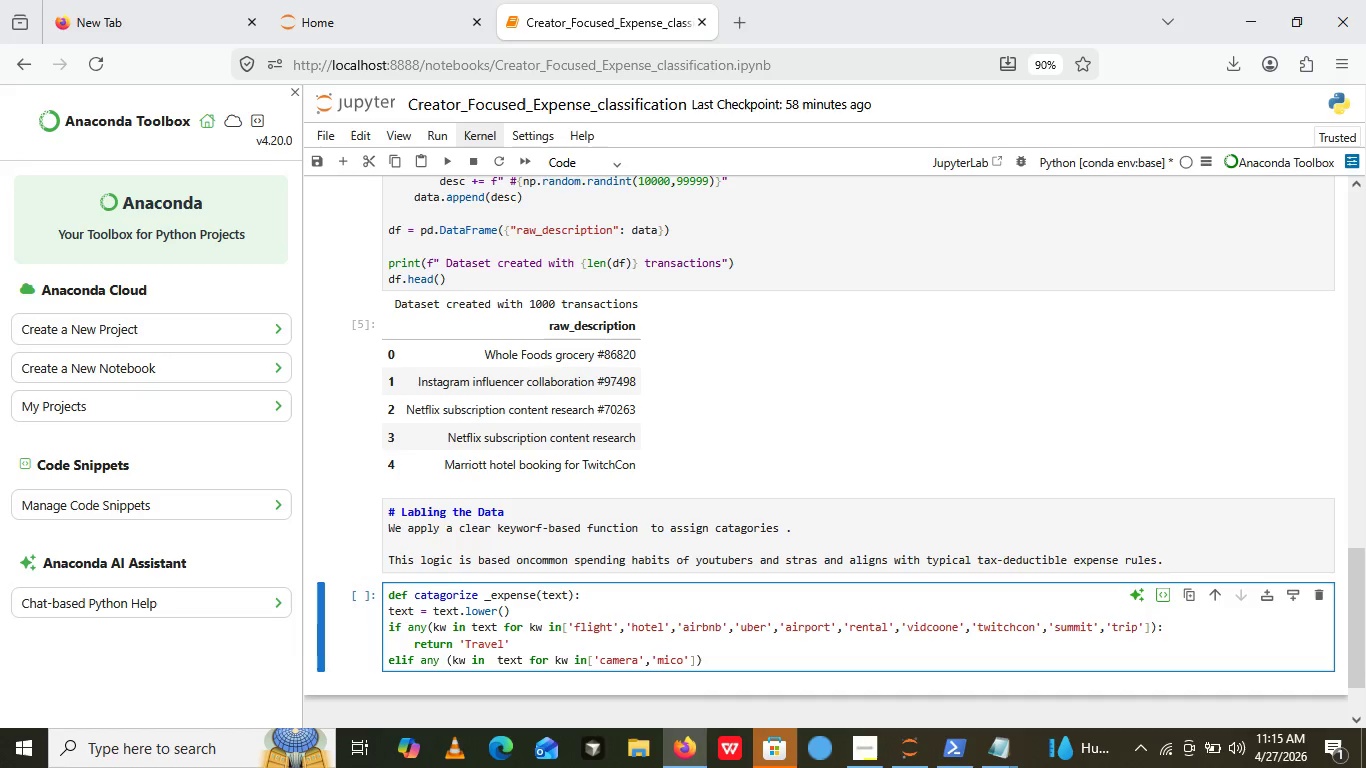 
key(Backspace)
type(rophone)
 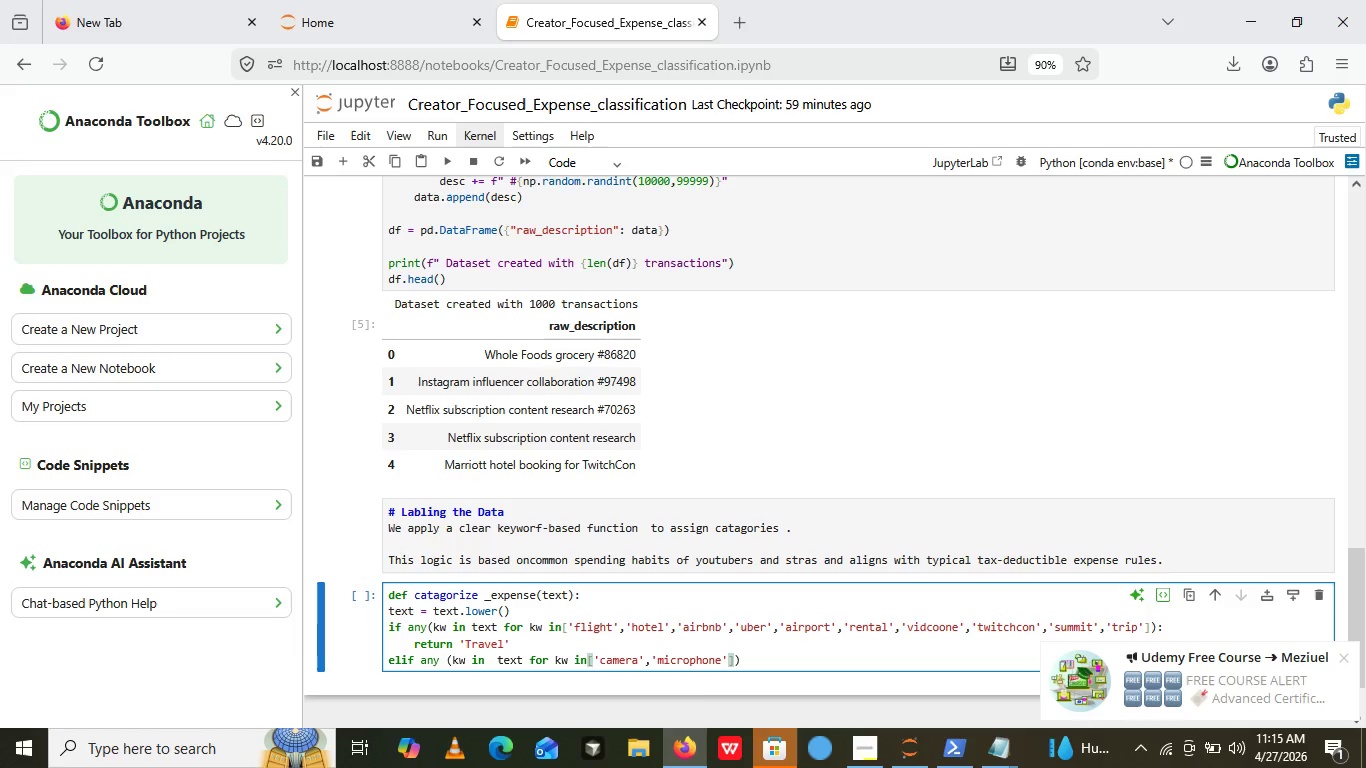 
key(ArrowRight)
 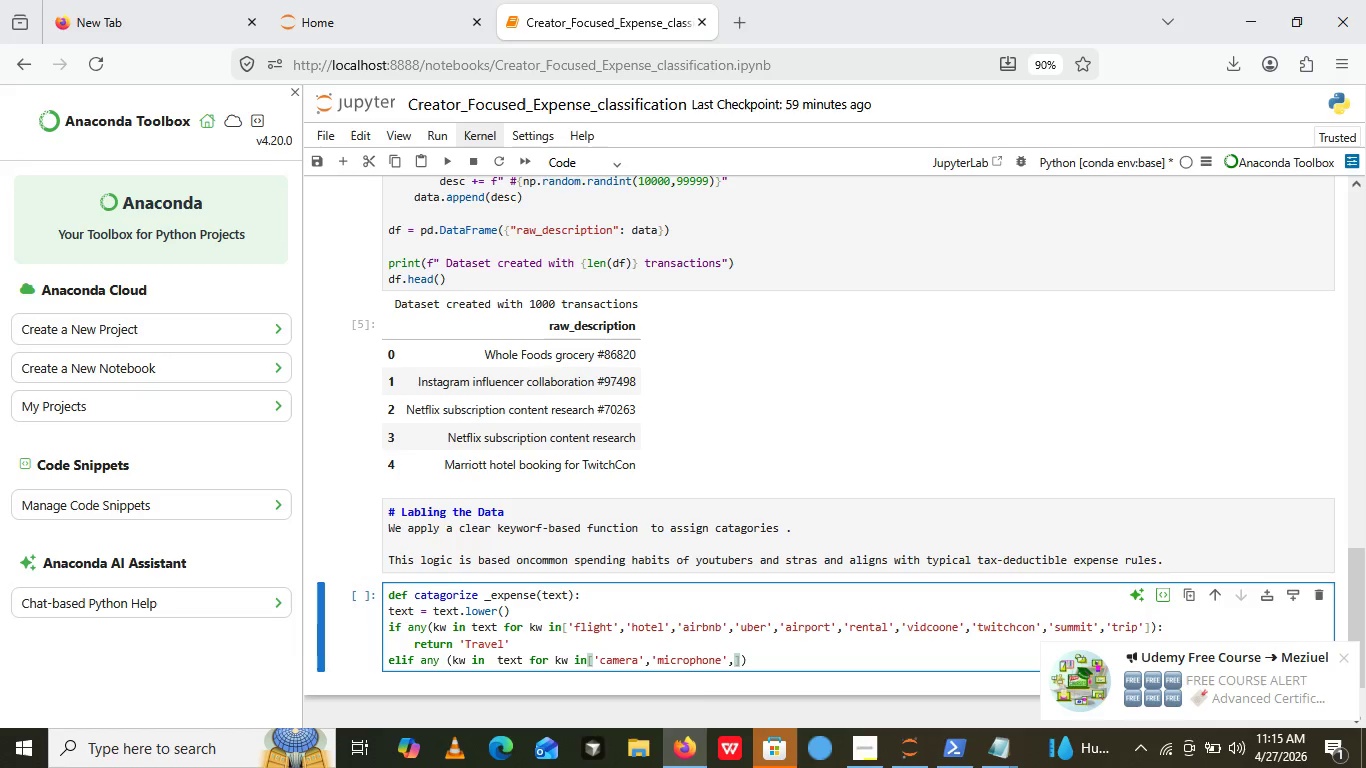 
type(,mic)
 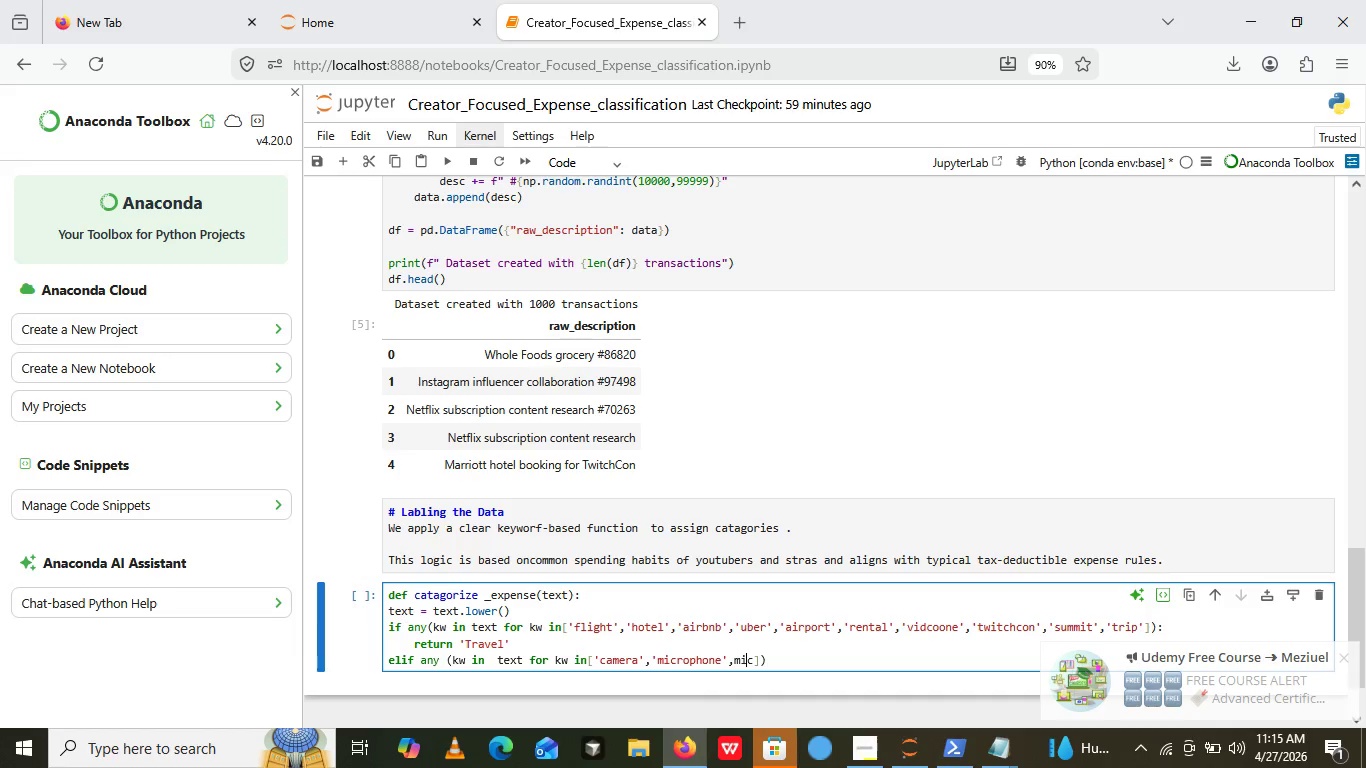 
key(ArrowLeft)
 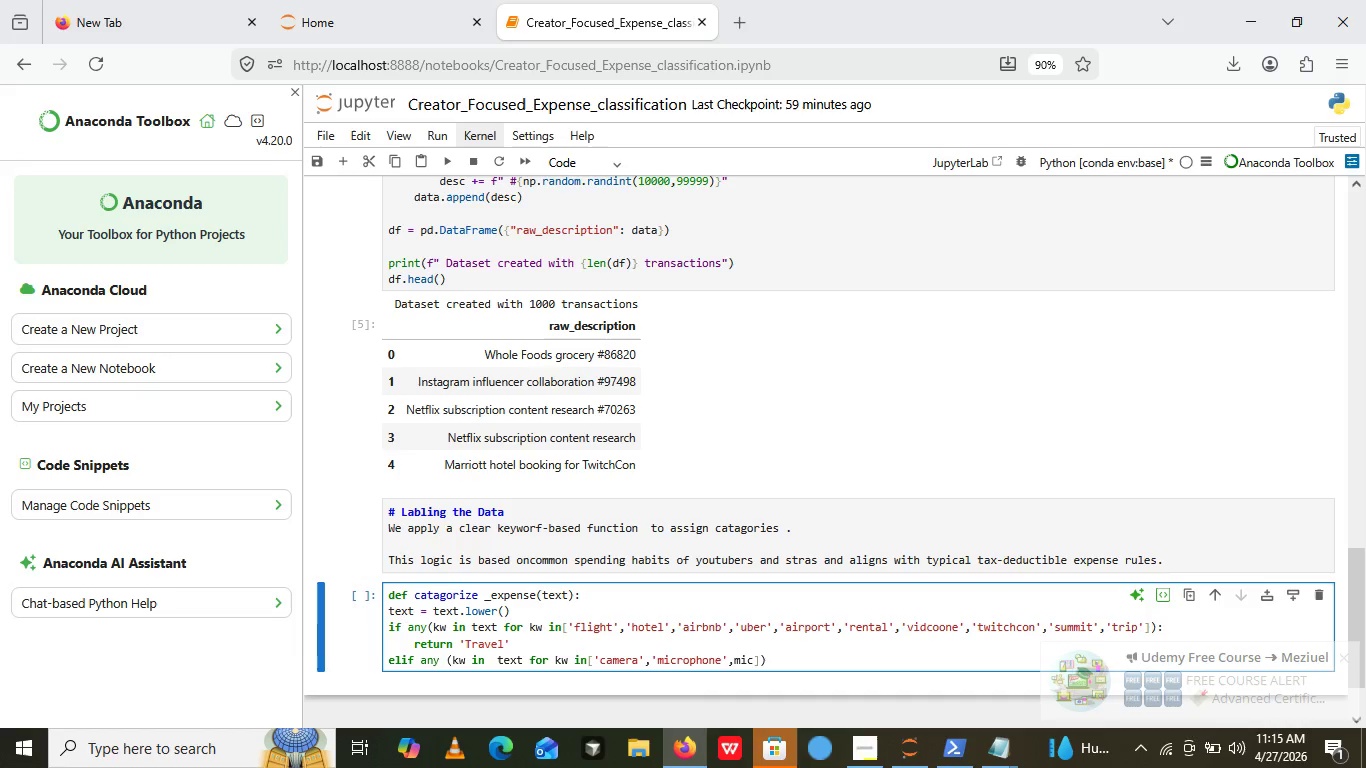 
key(ArrowLeft)
 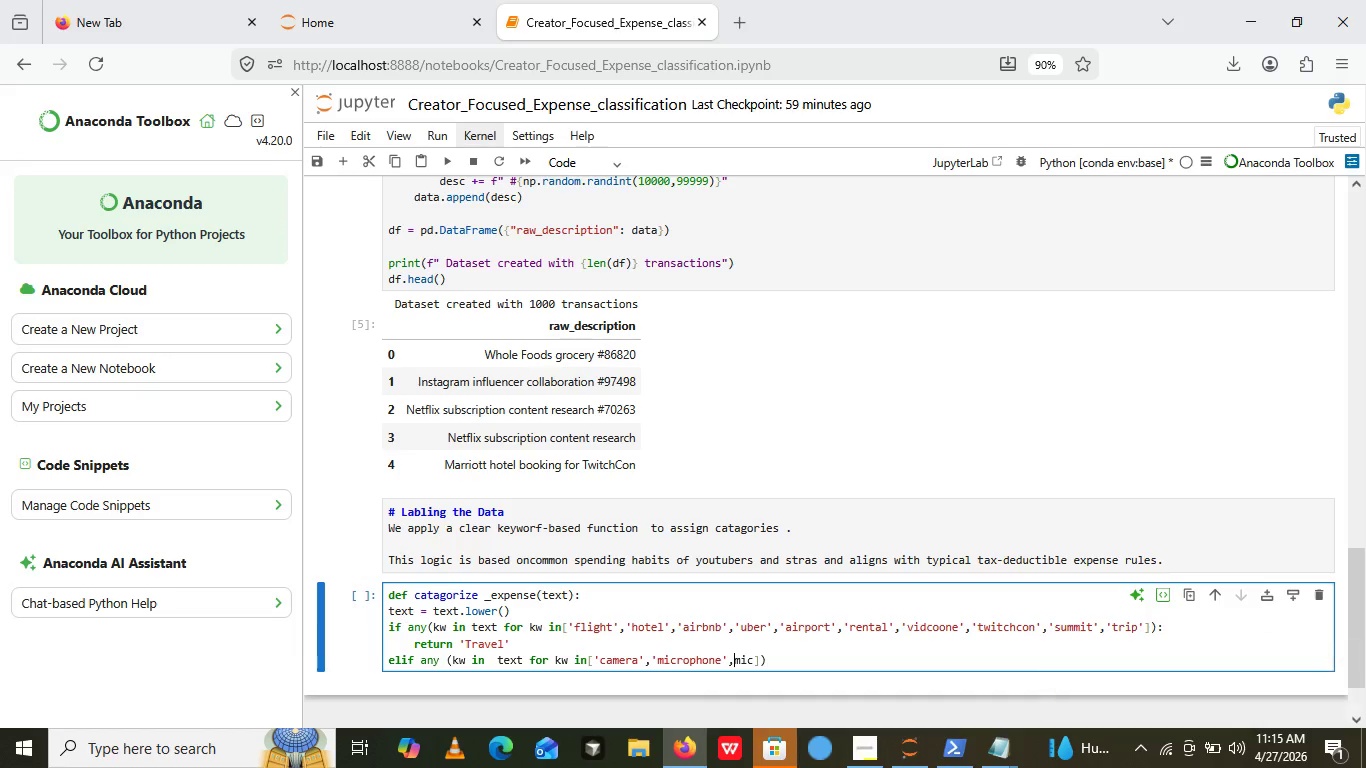 
key(ArrowLeft)
 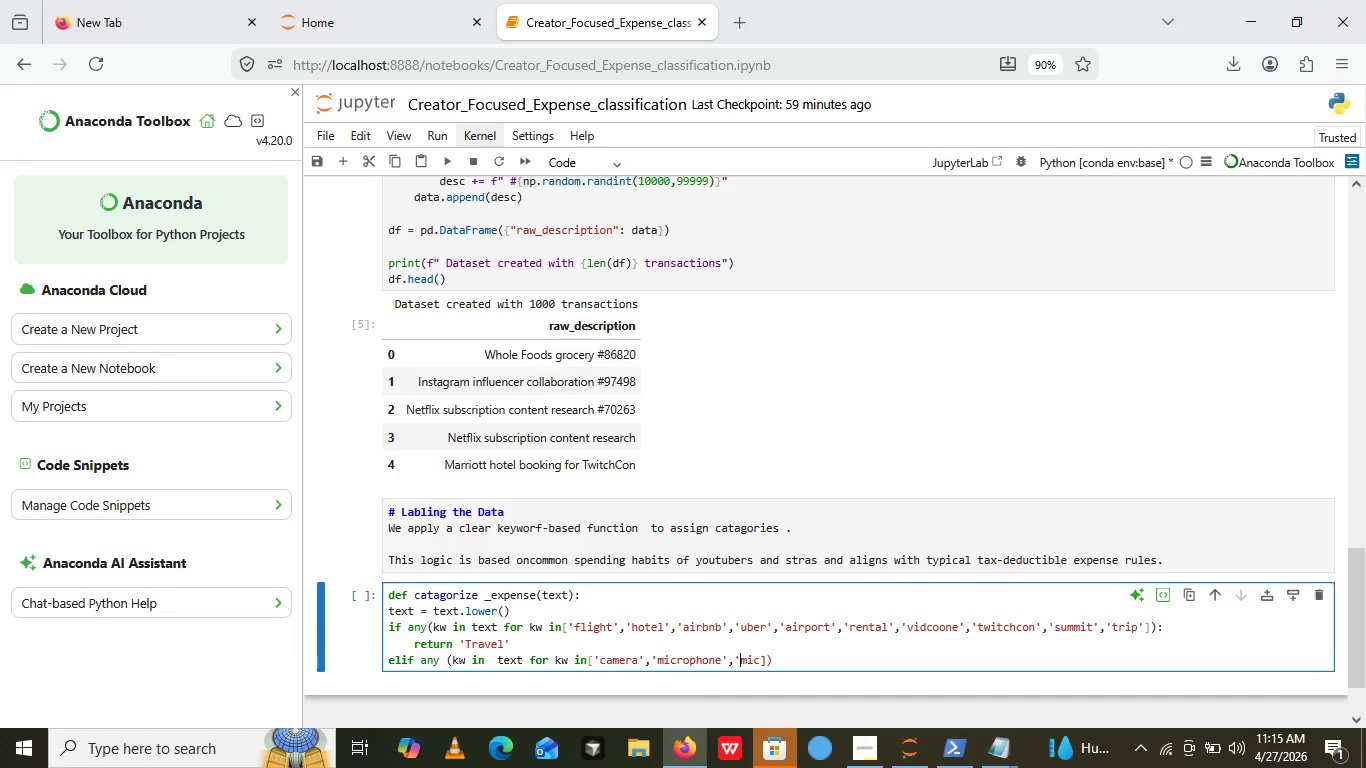 
key(Quote)
 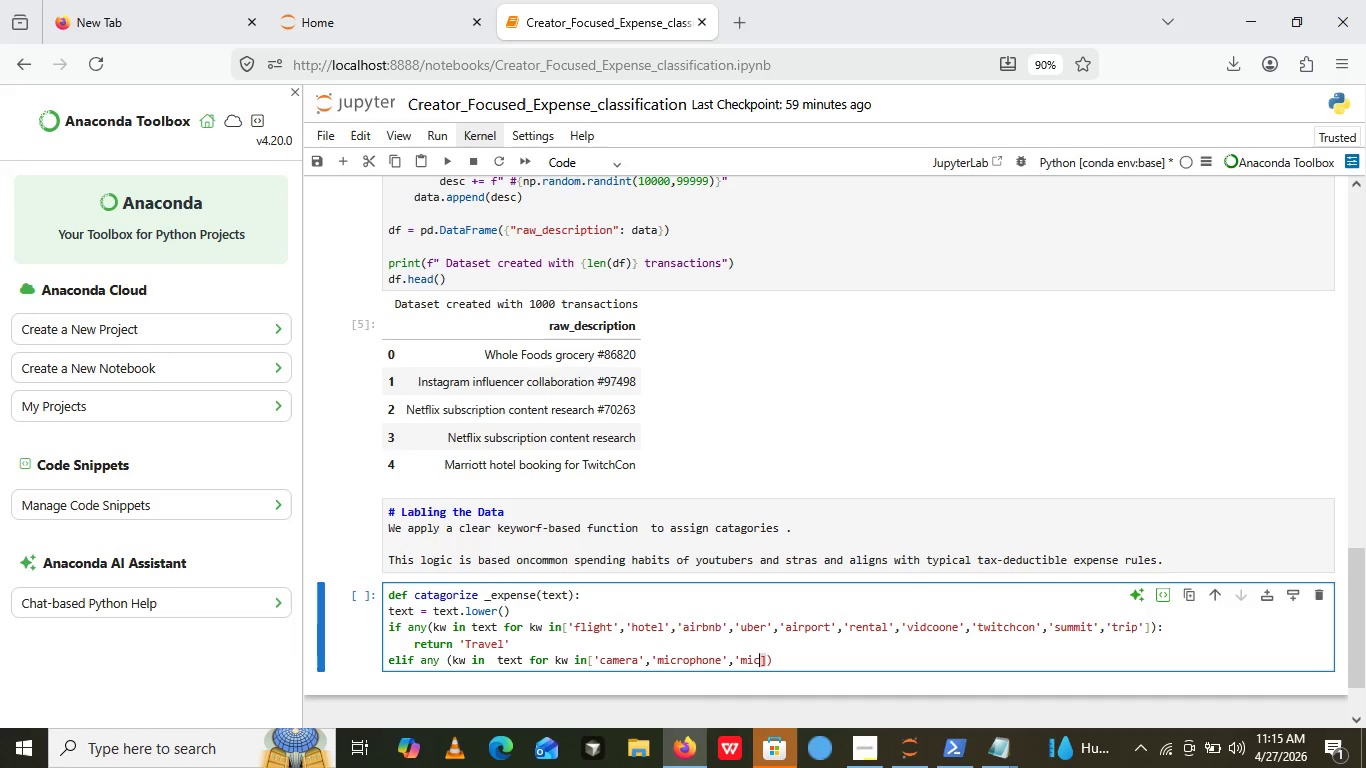 
key(ArrowRight)
 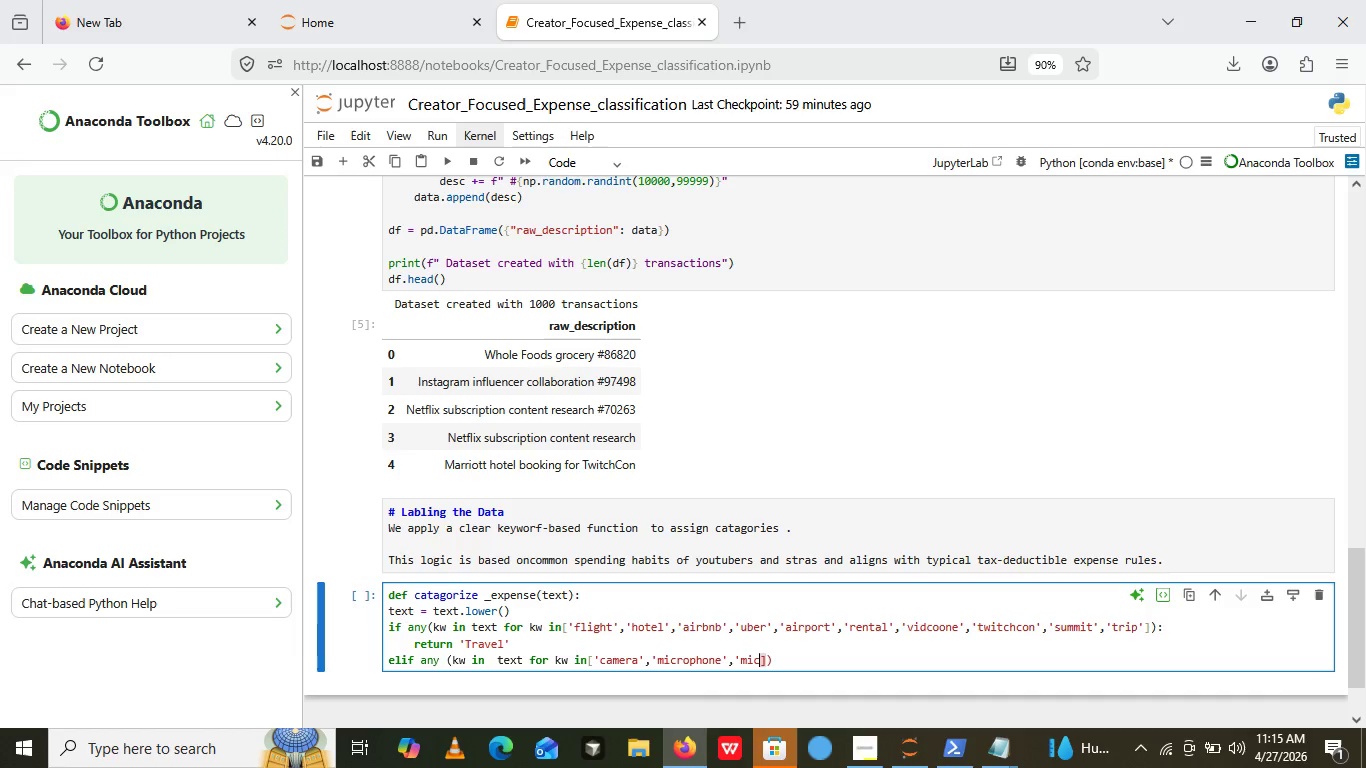 
key(ArrowRight)
 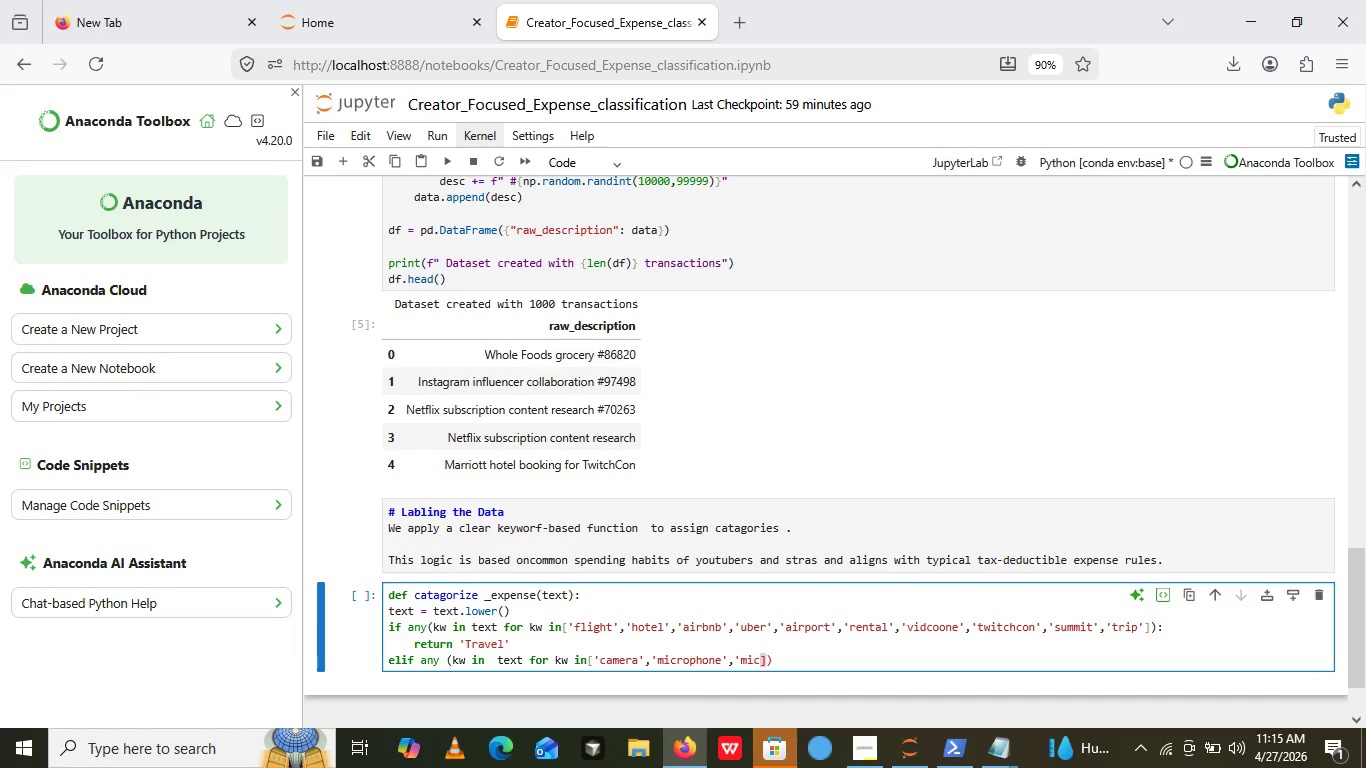 
key(ArrowRight)
 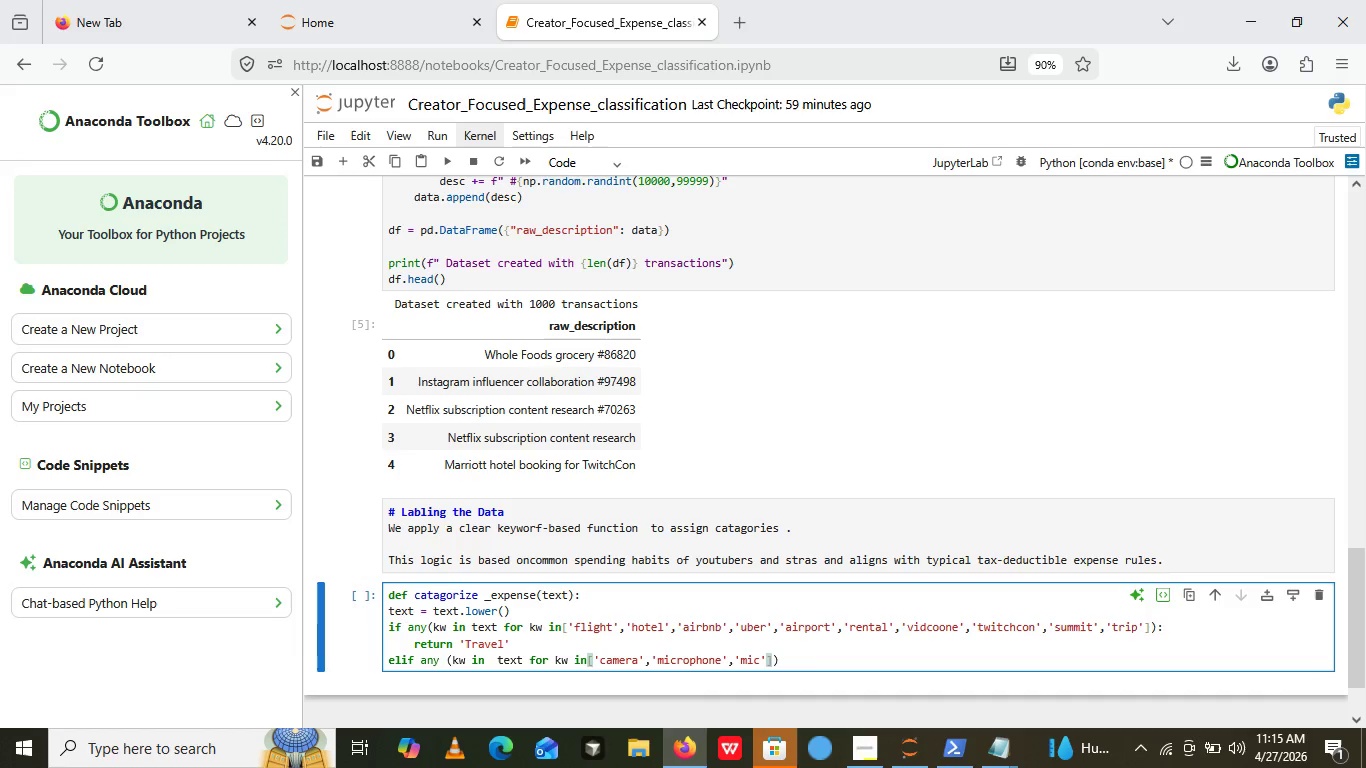 
key(Quote)
 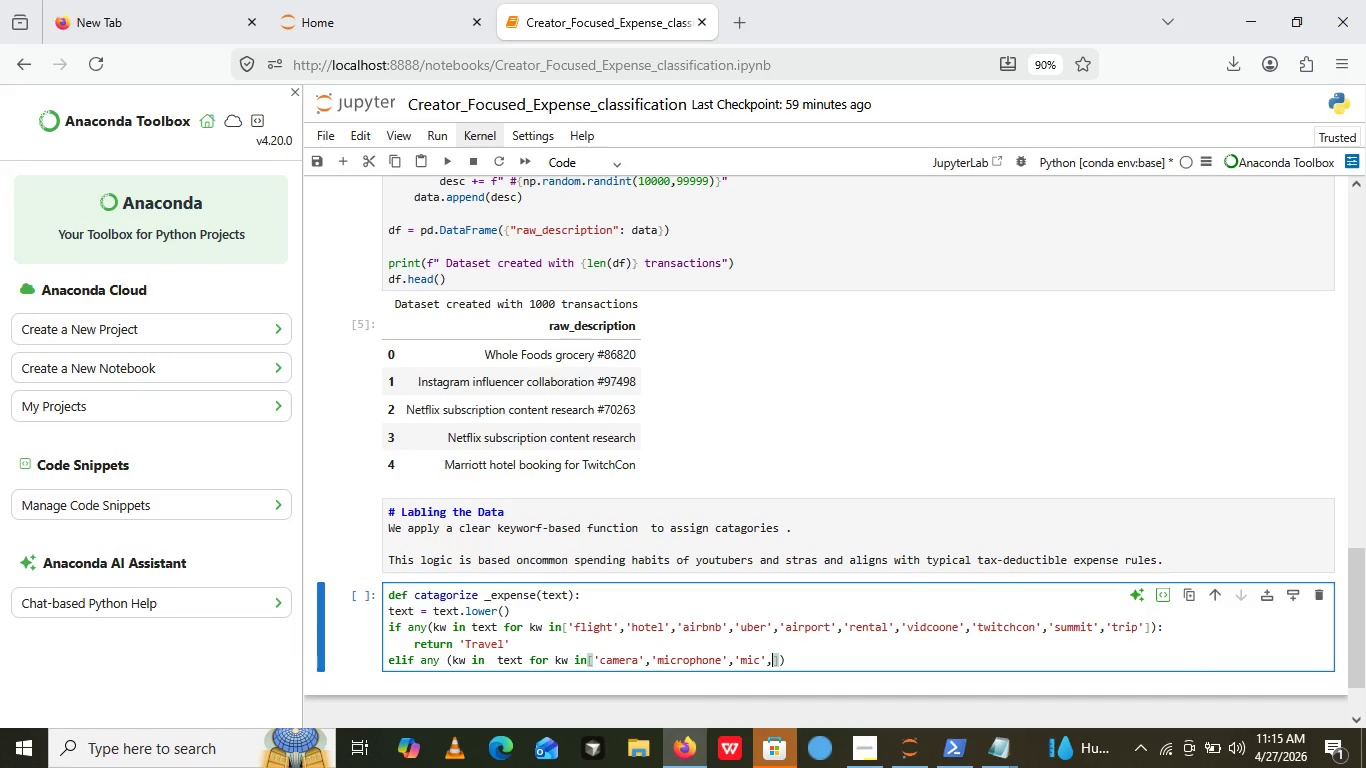 
key(Comma)
 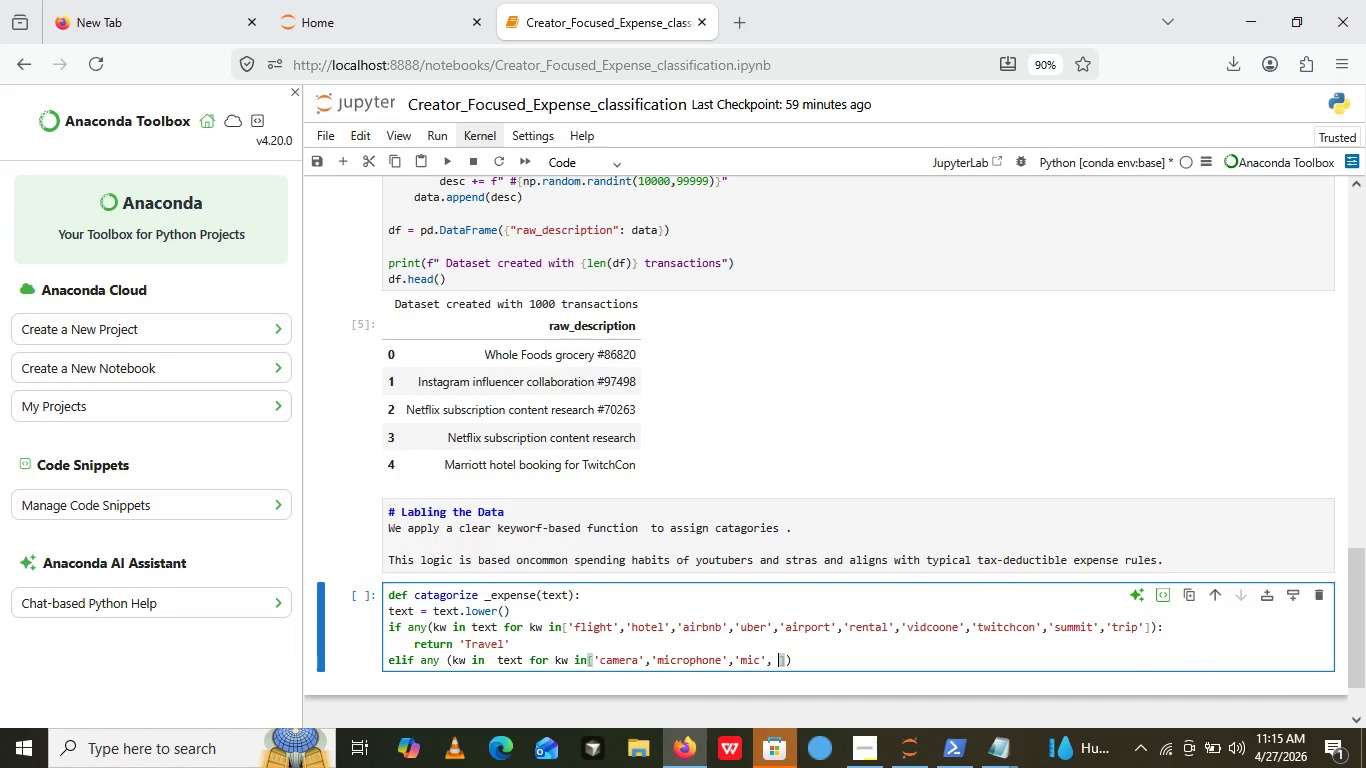 
key(Space)
 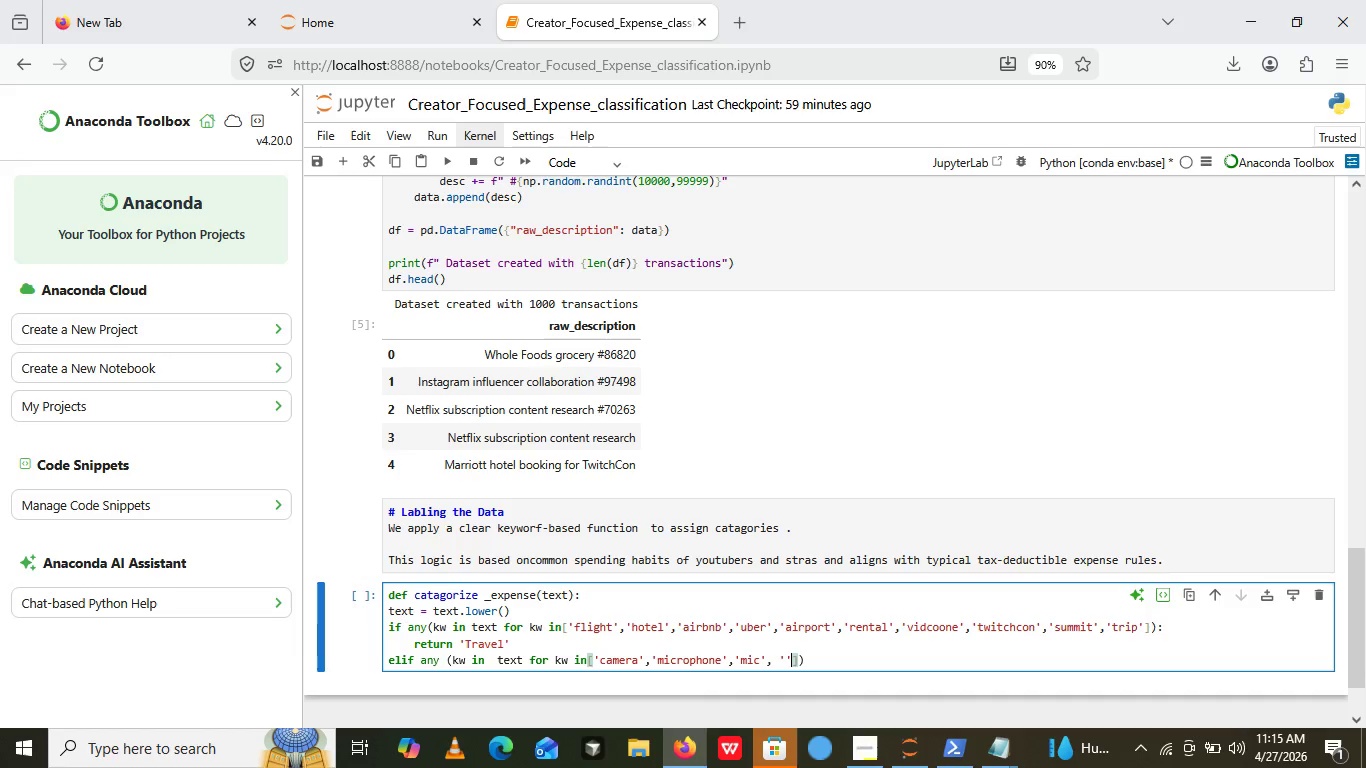 
key(Quote)
 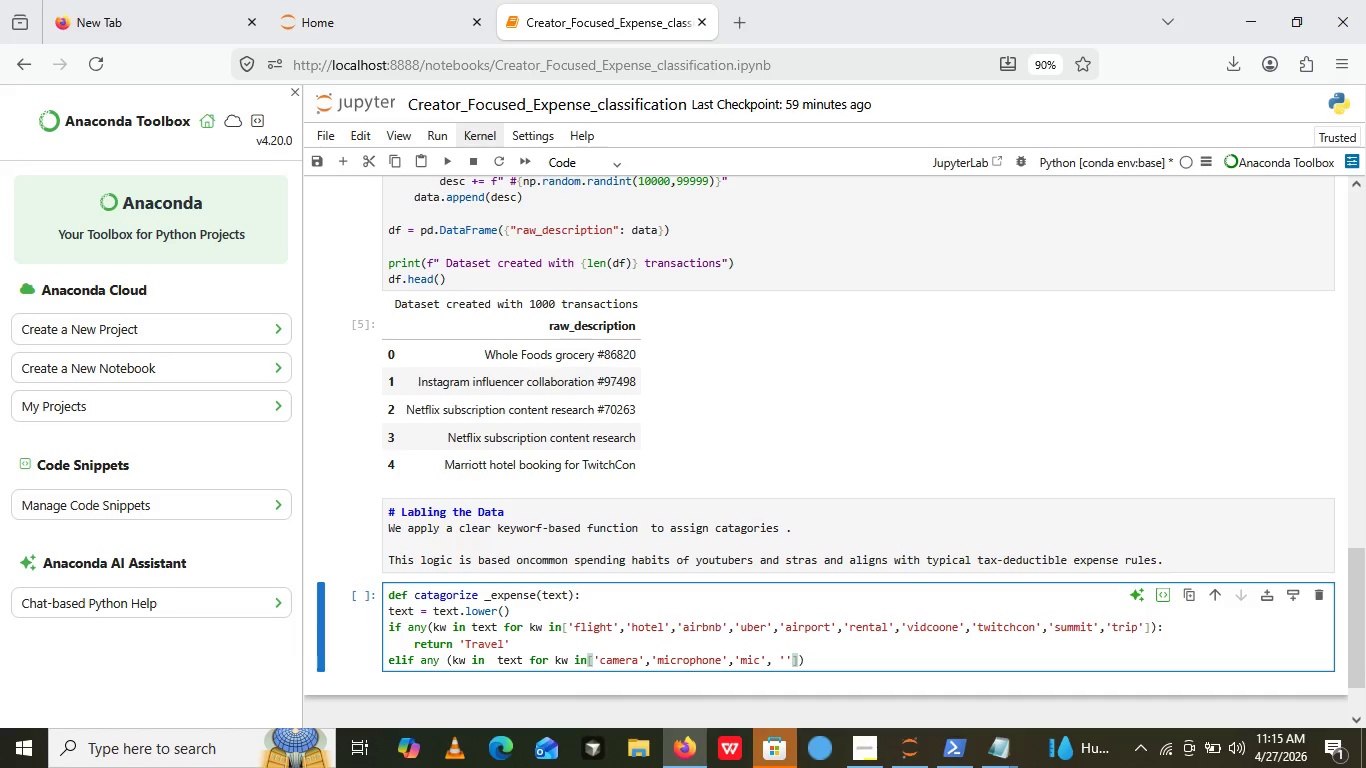 
key(Quote)
 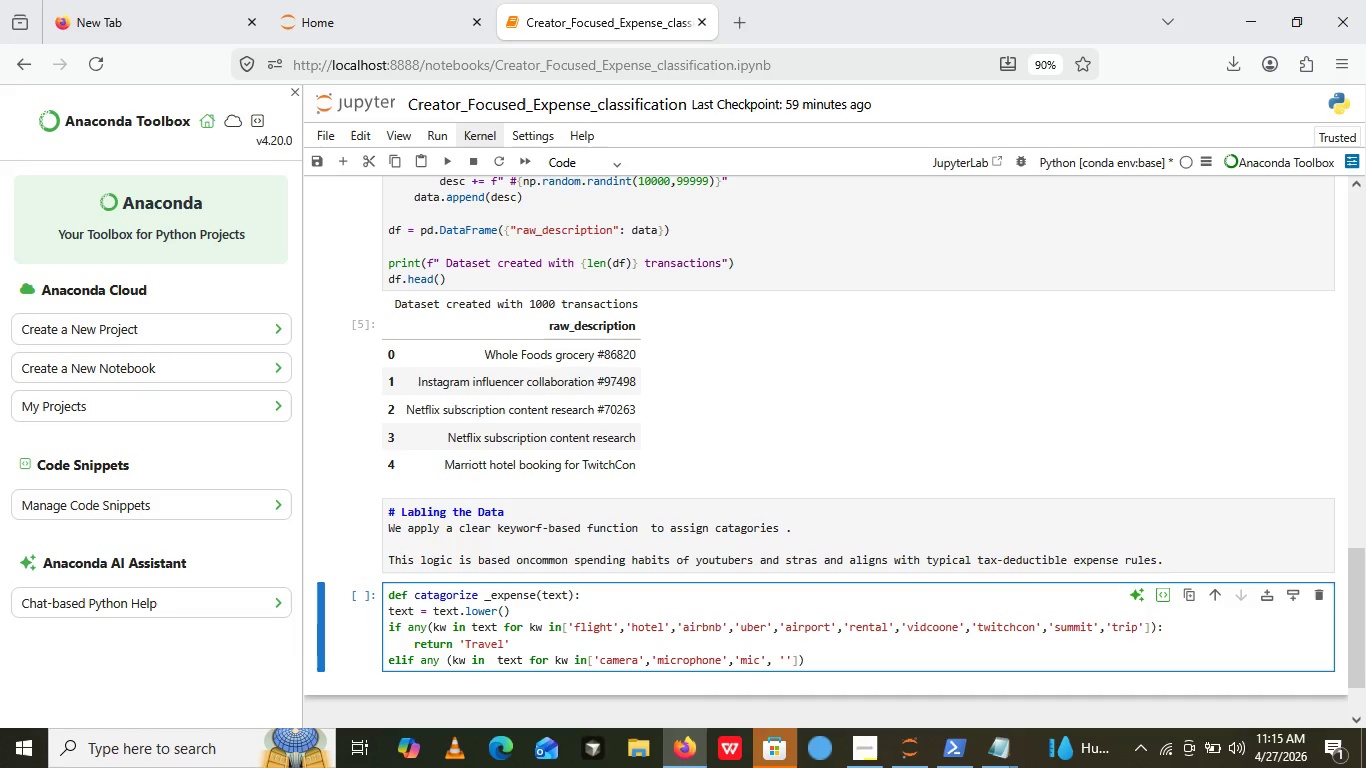 
key(ArrowLeft)
 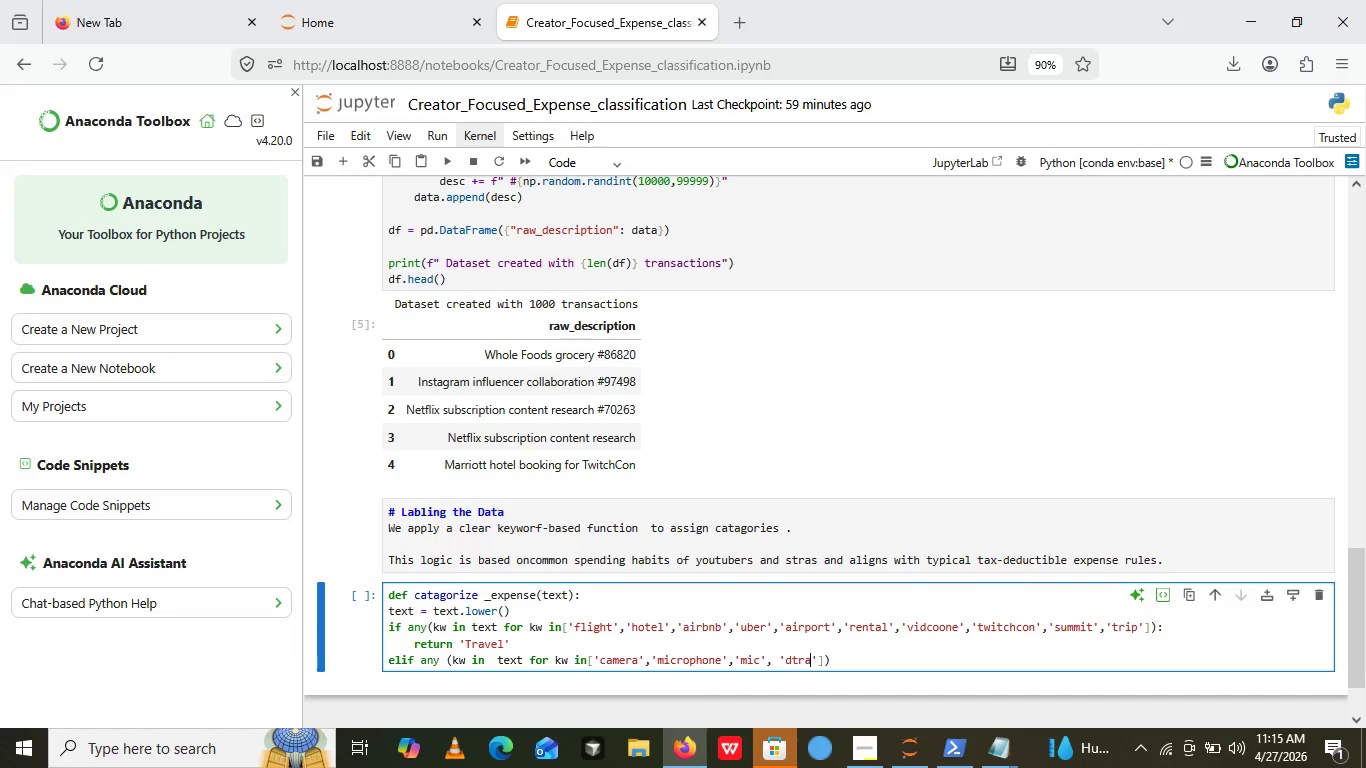 
type(dtram)
 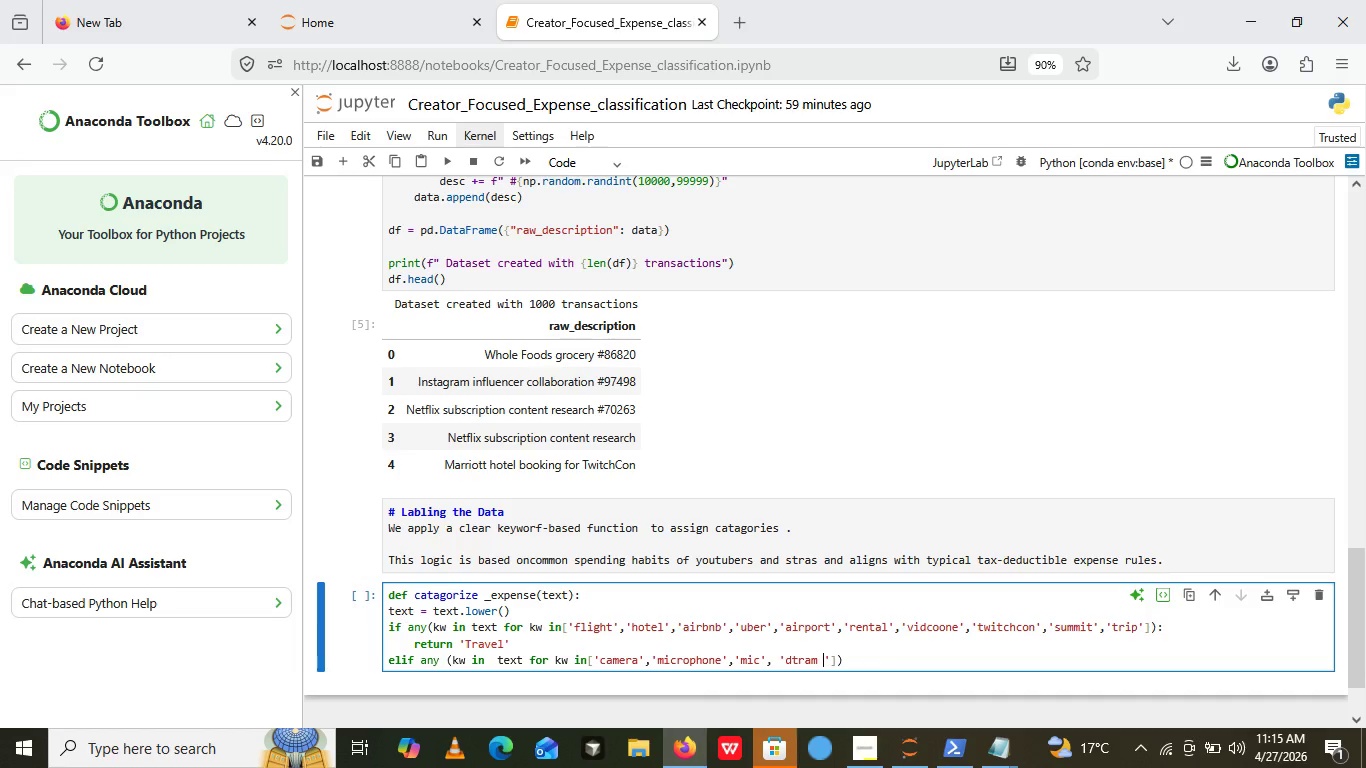 
type( deck)
 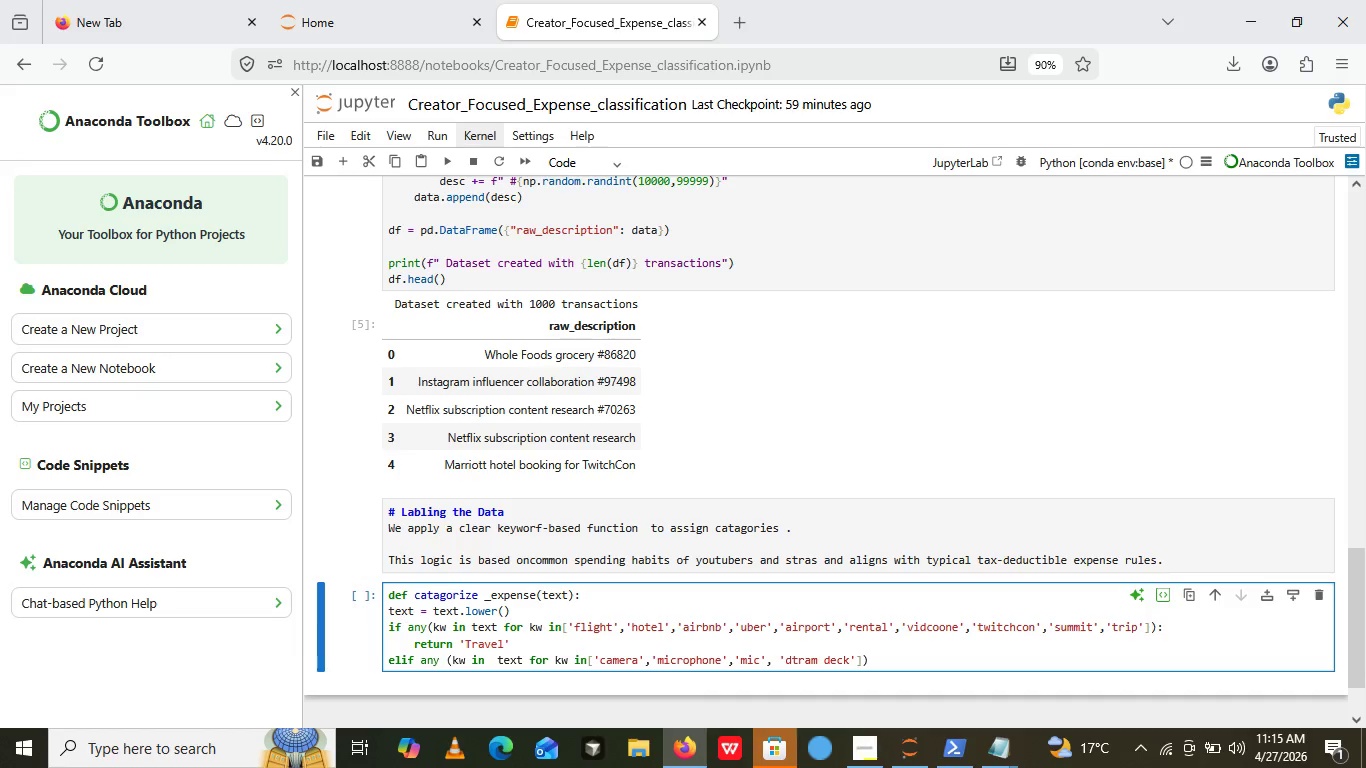 
wait(10.11)
 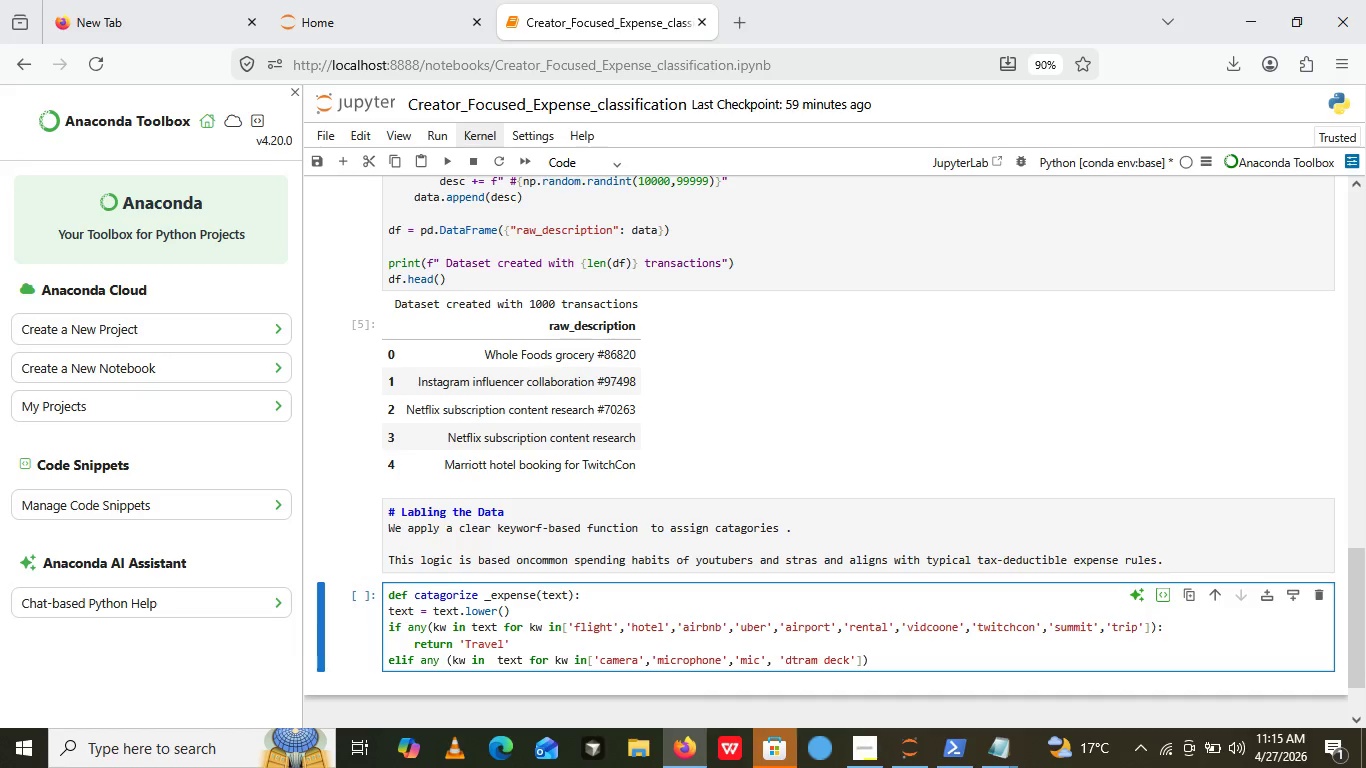 
key(ArrowRight)
 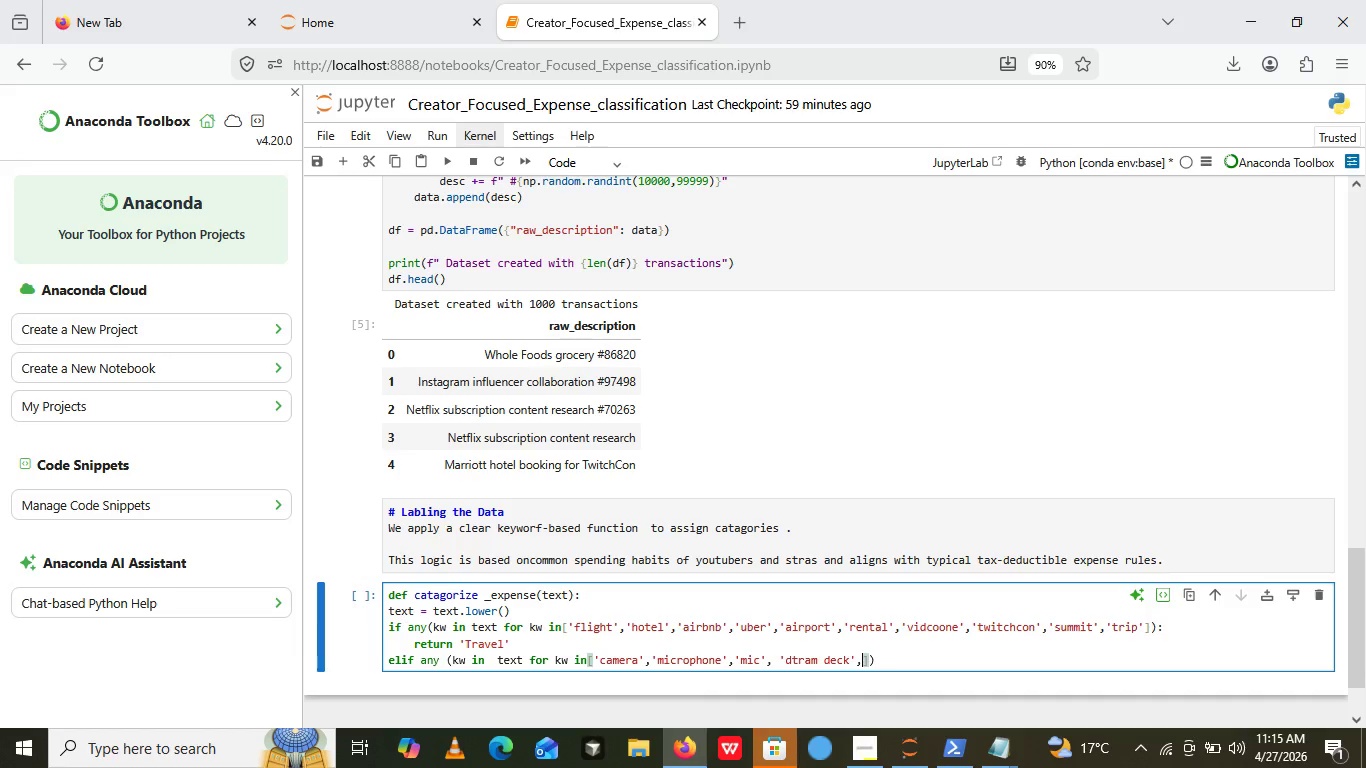 
key(Comma)
 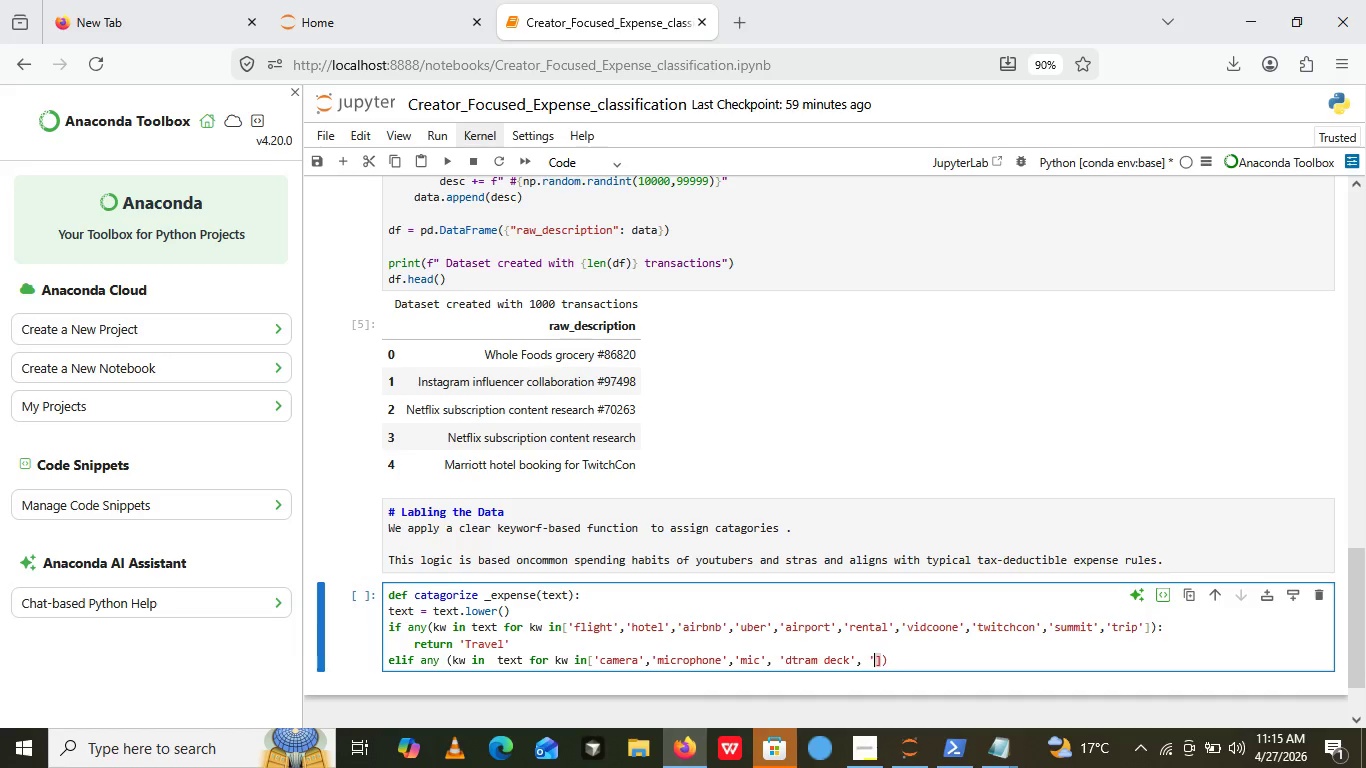 
key(Space)
 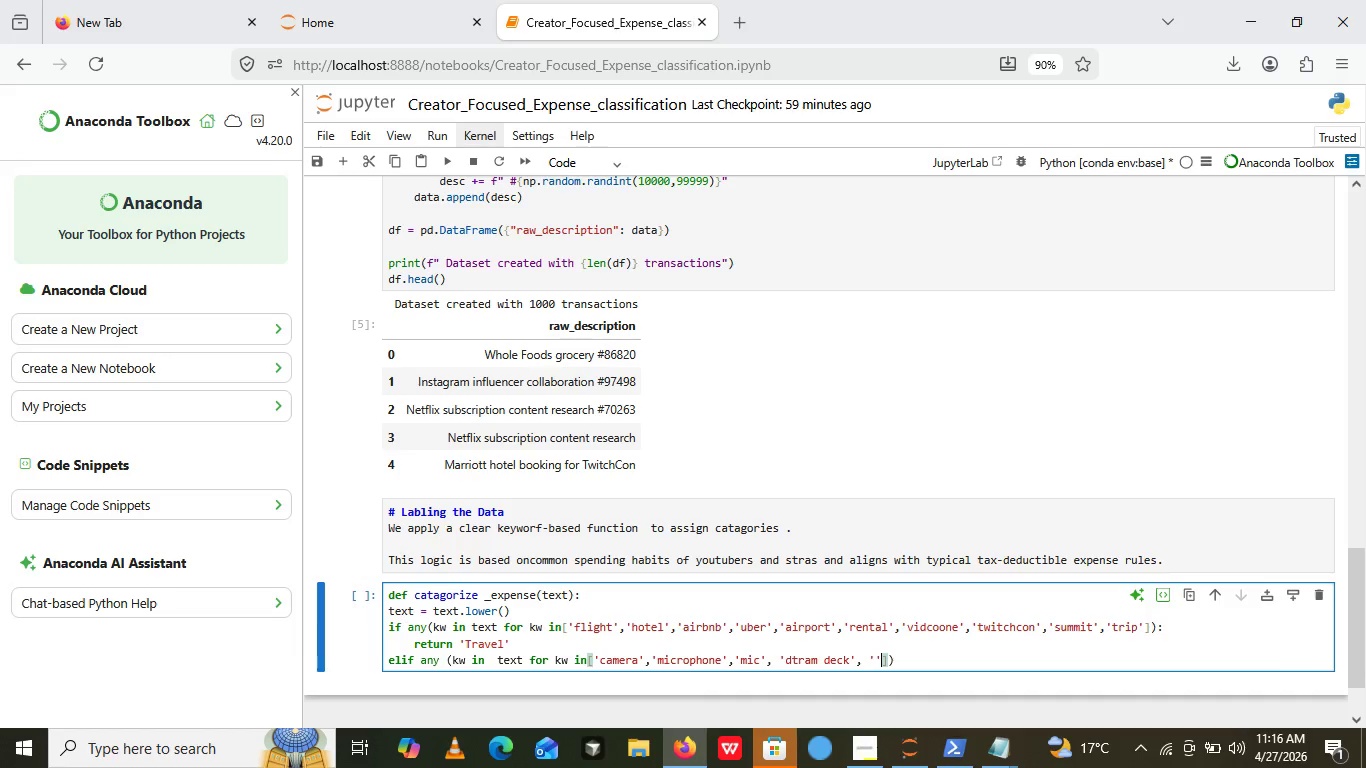 
key(Quote)
 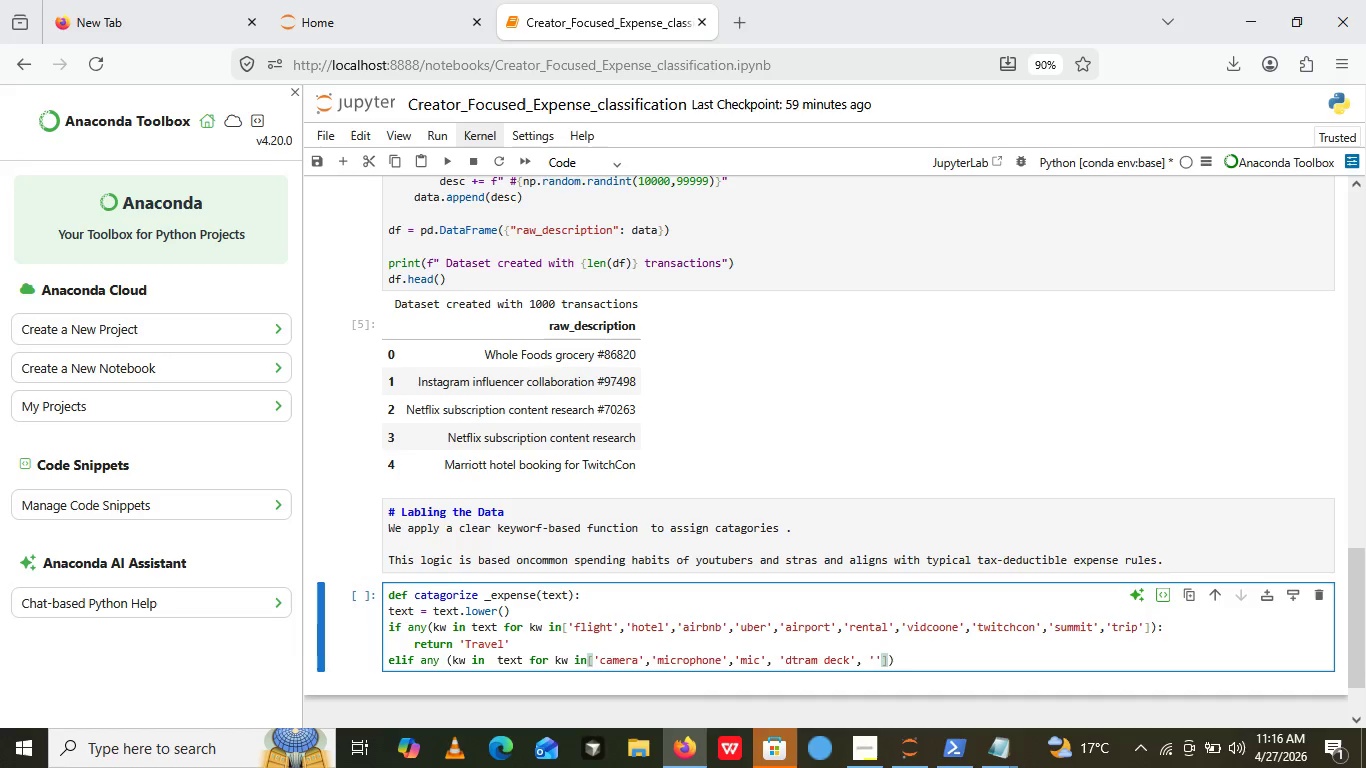 
key(Quote)
 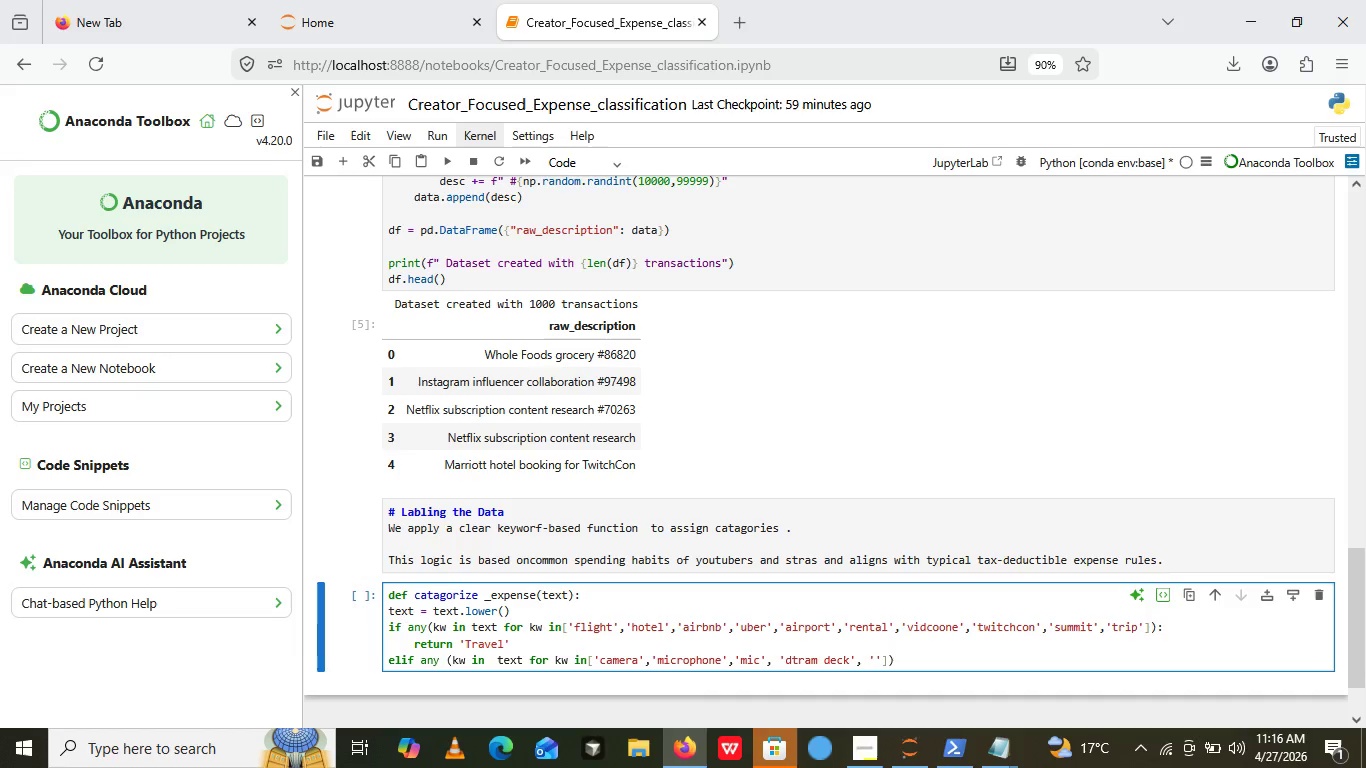 
key(ArrowLeft)
 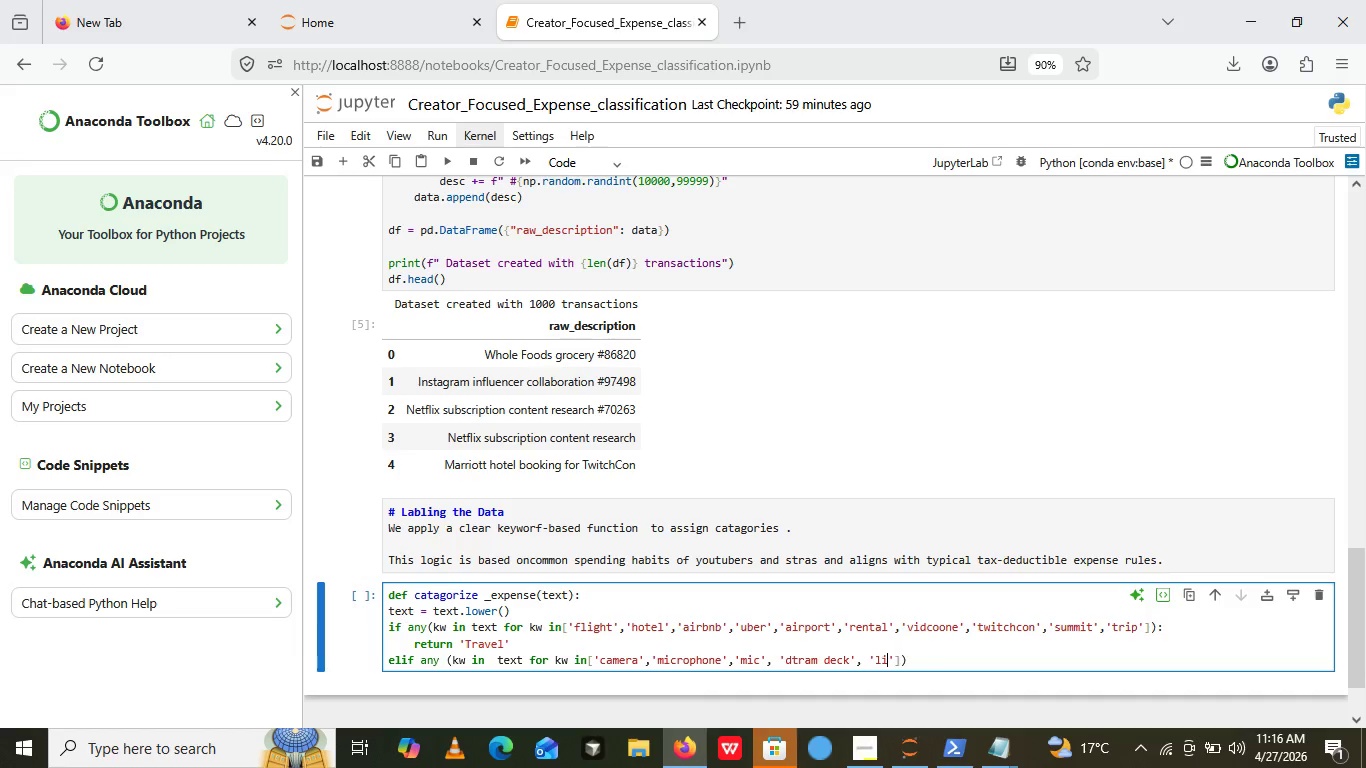 
type(light)
 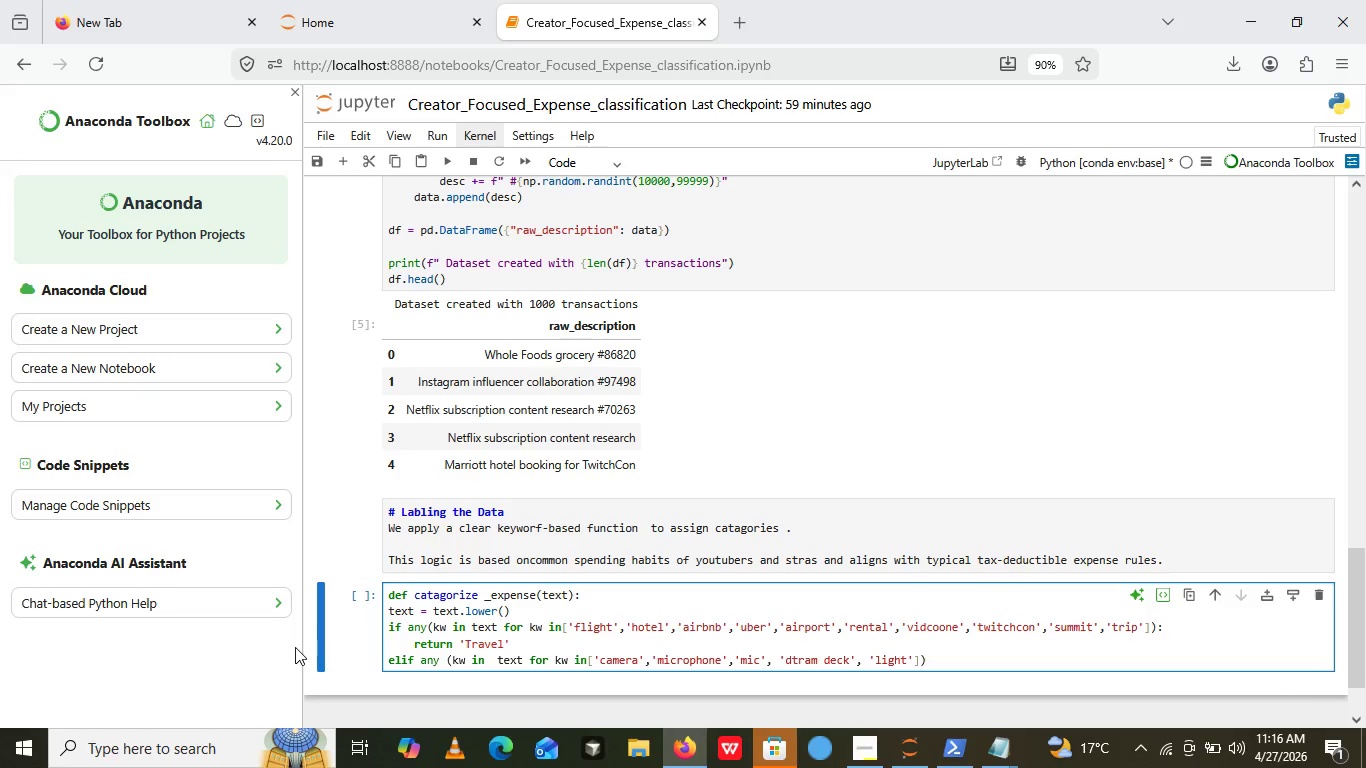 
left_click([295, 647])
 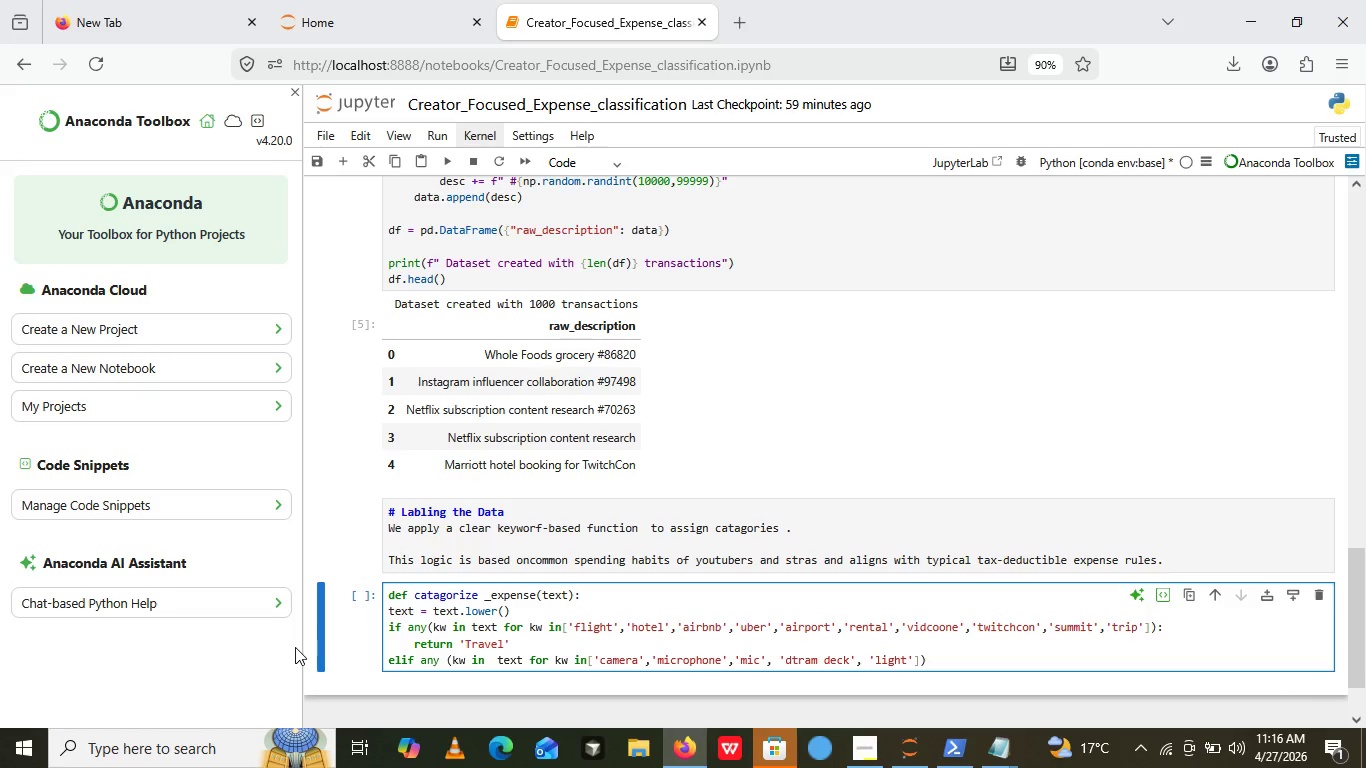 
type(ing)
 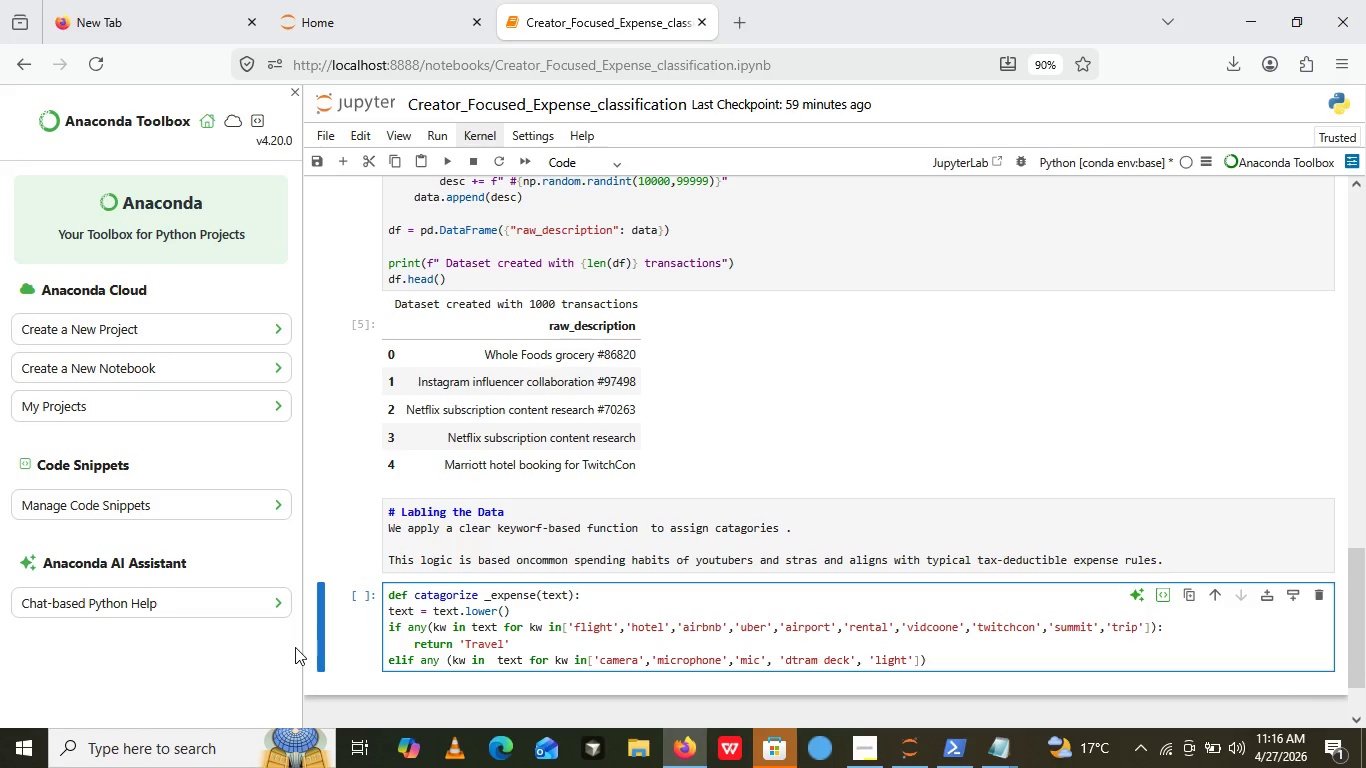 
key(ArrowRight)
 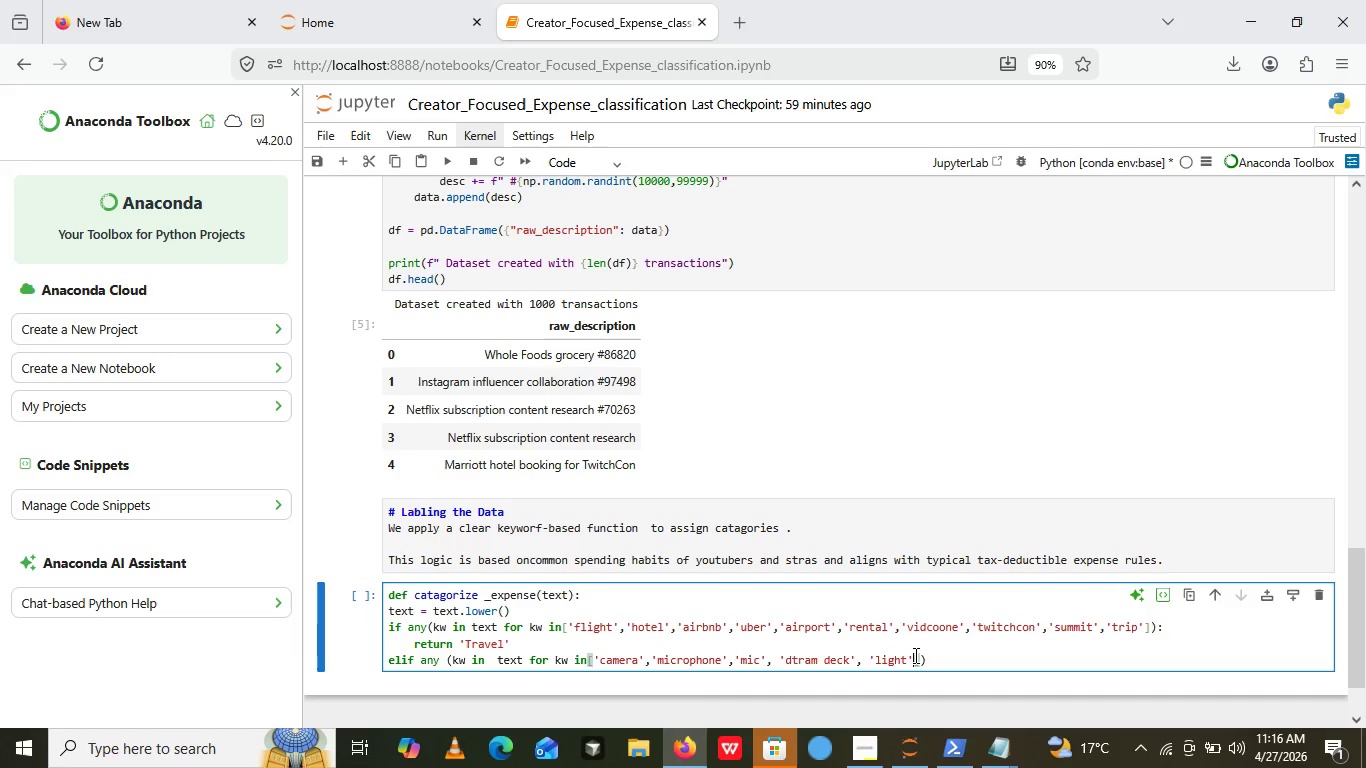 
left_click([914, 655])
 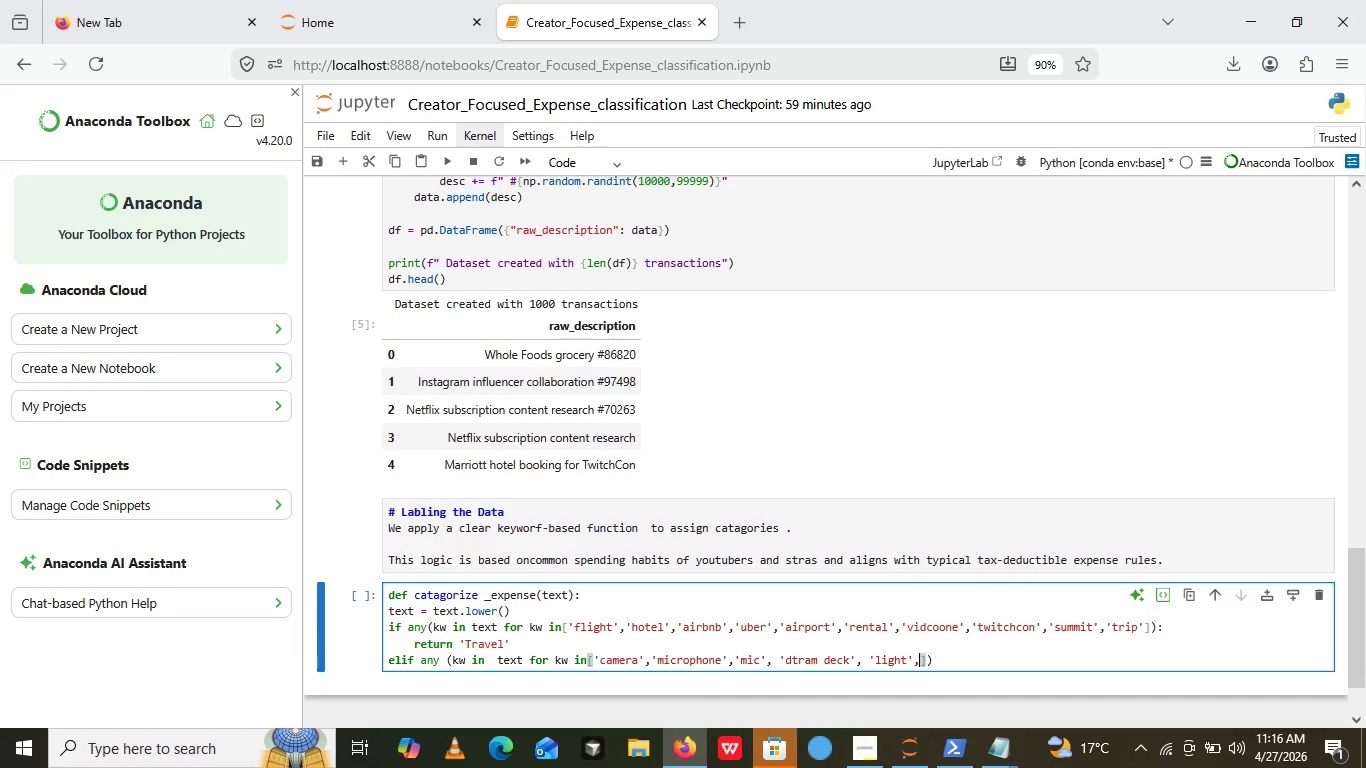 
key(Comma)
 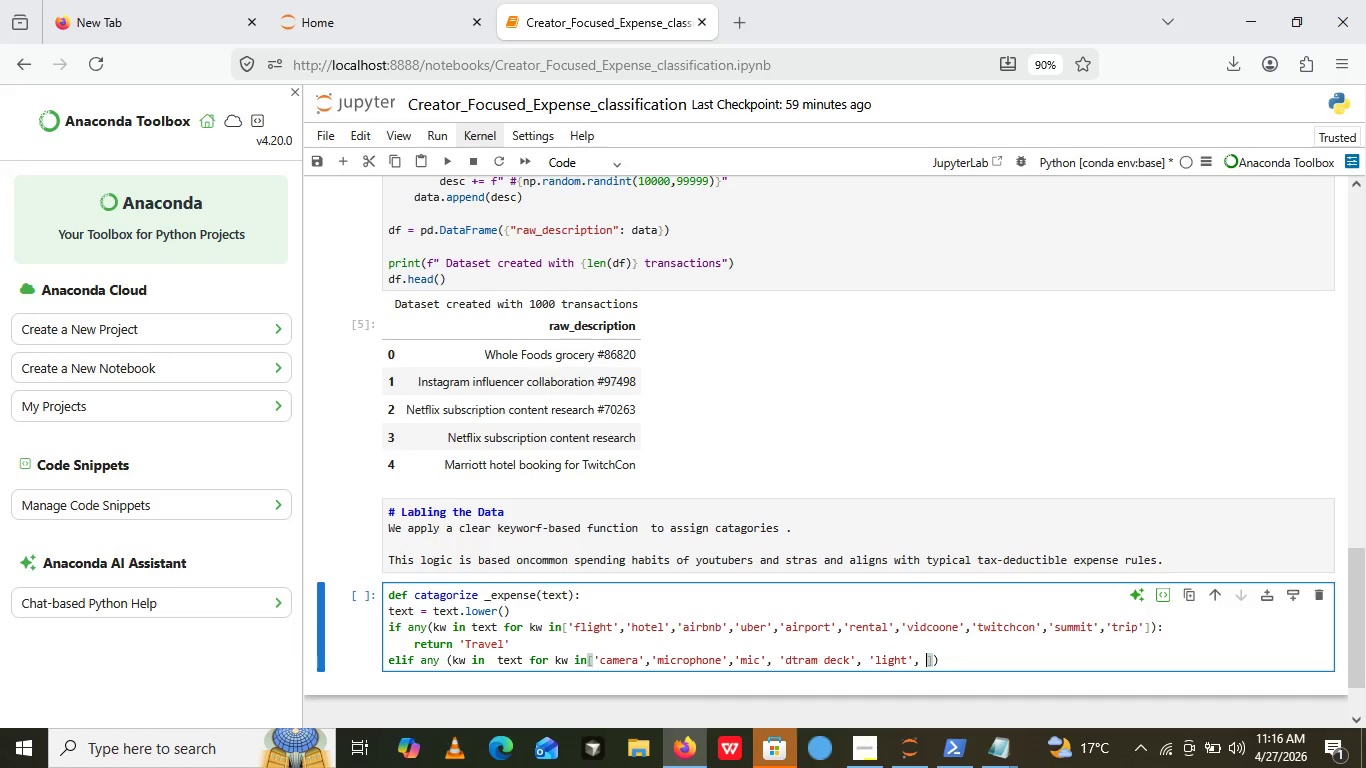 
key(Space)
 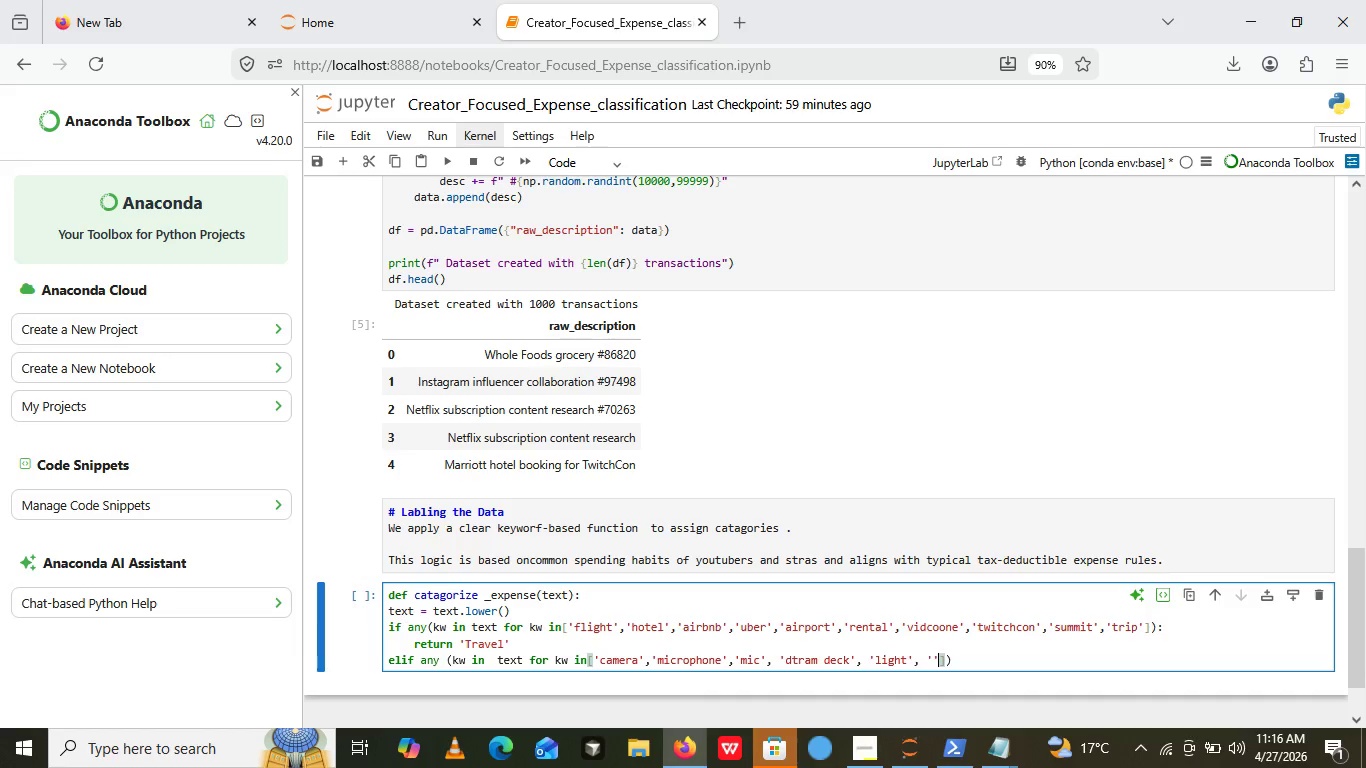 
key(Quote)
 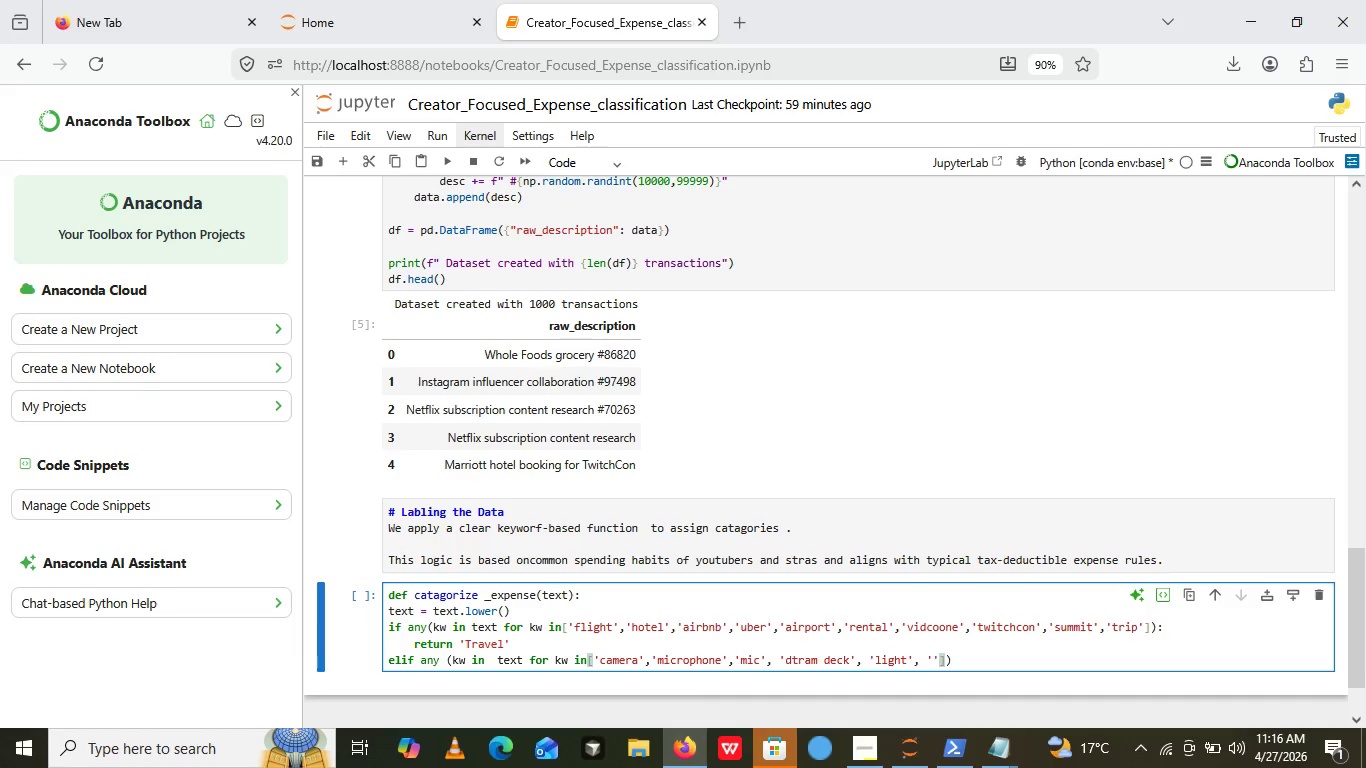 
key(Quote)
 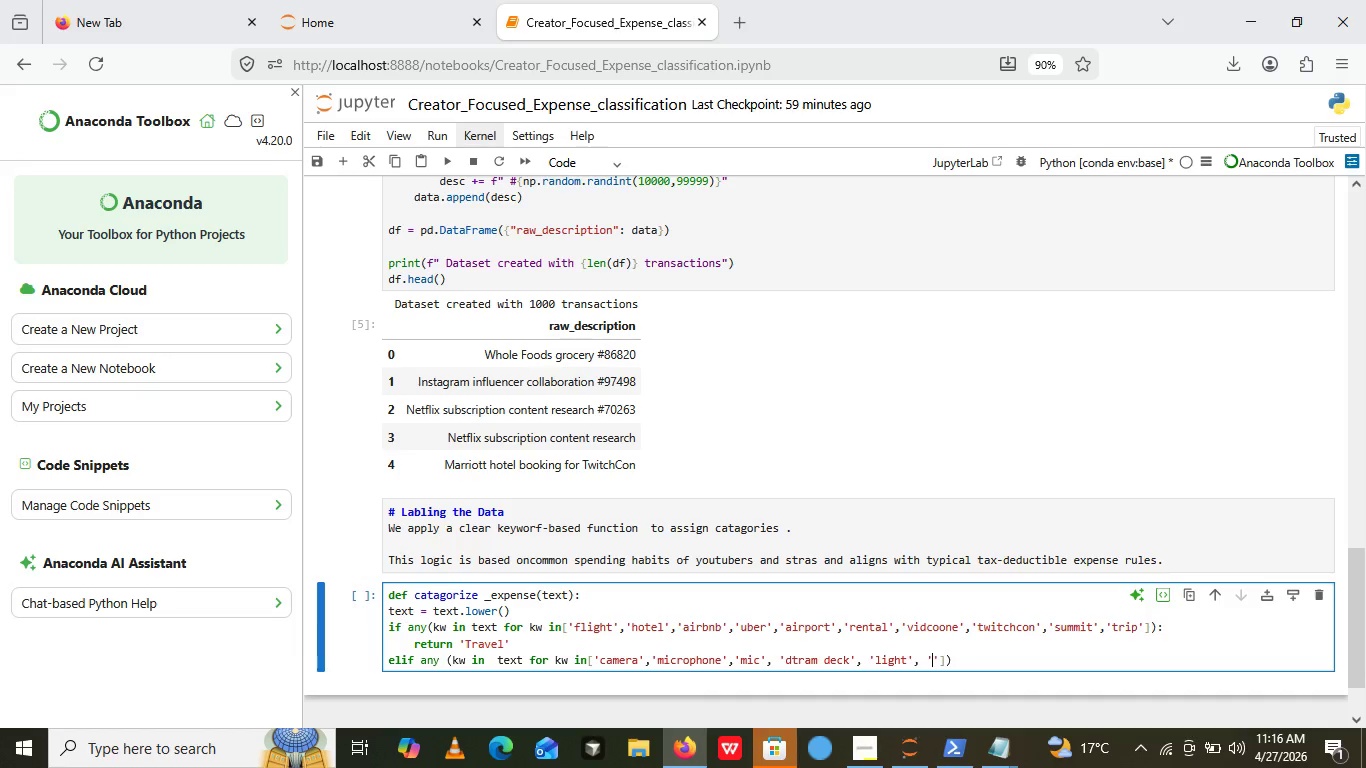 
key(ArrowLeft)
 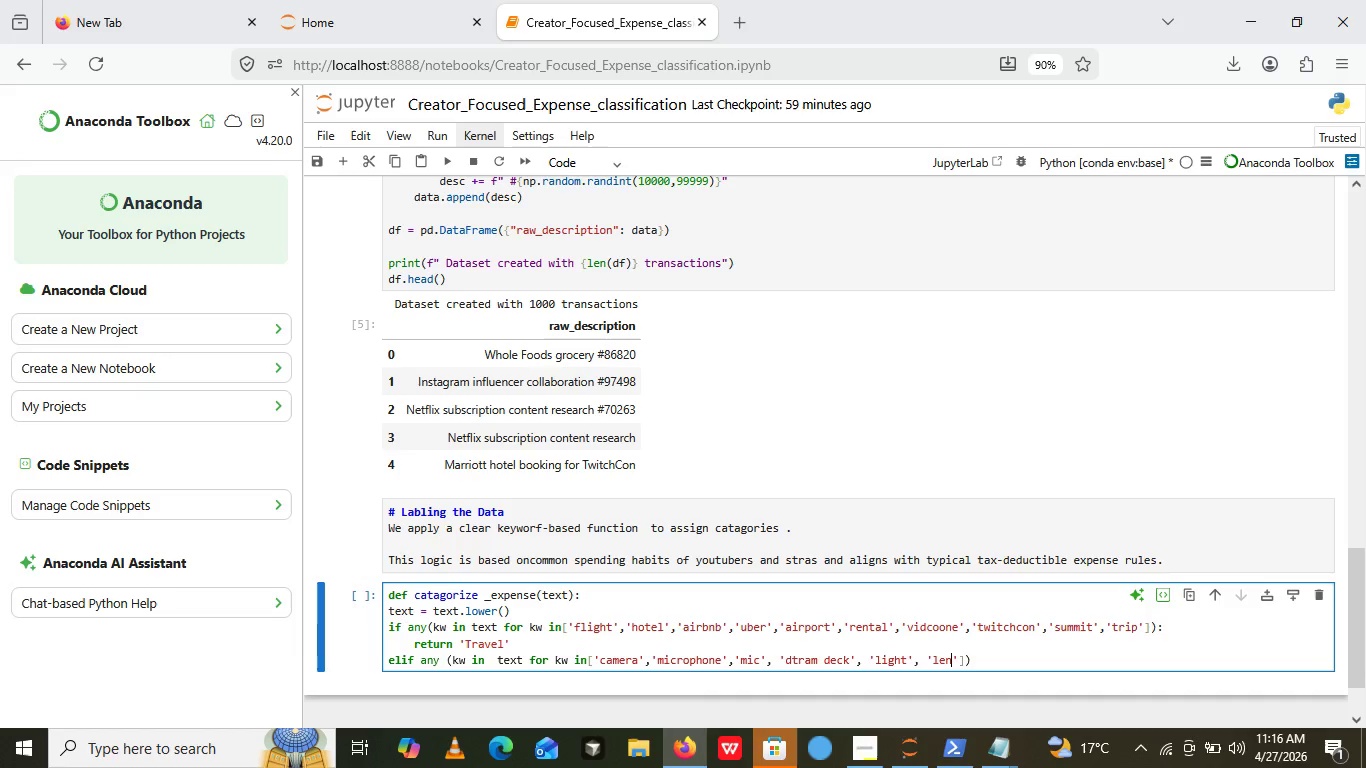 
type(lense)
 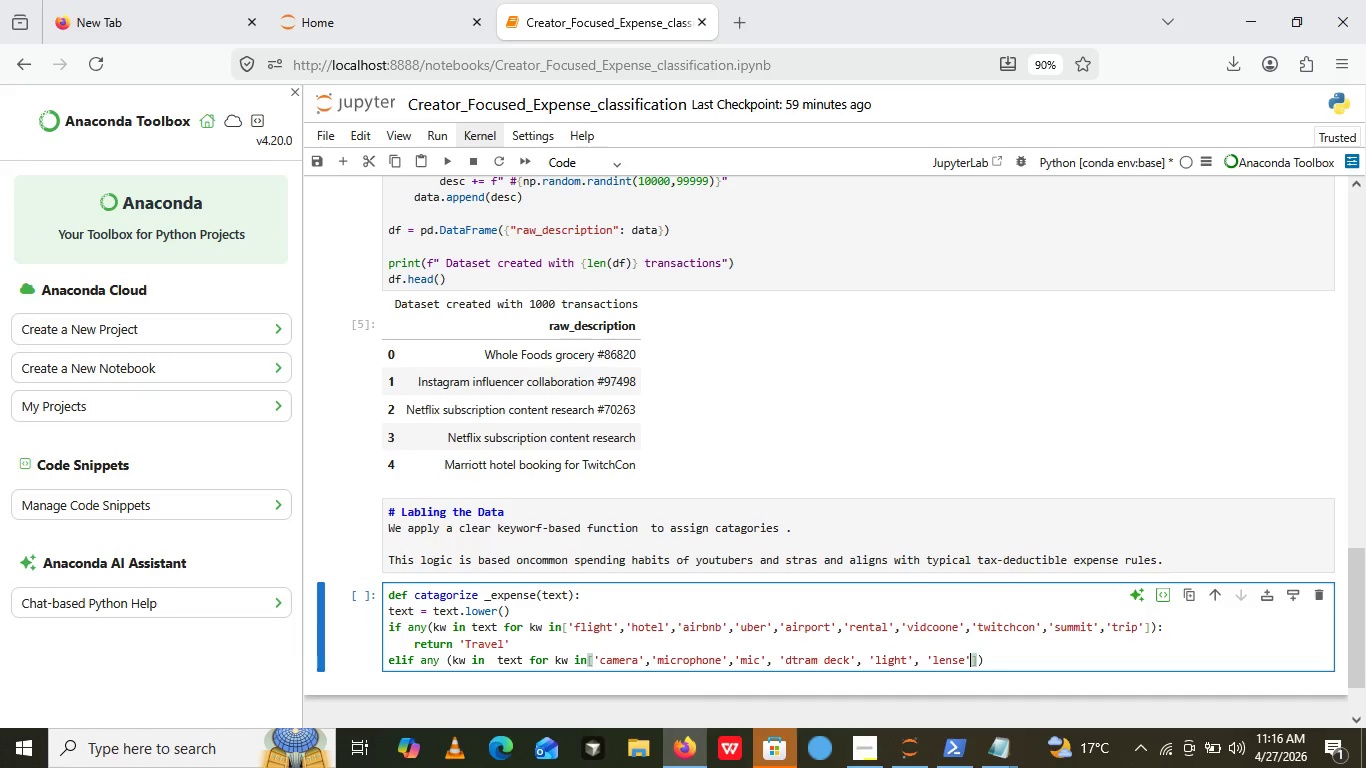 
key(ArrowRight)
 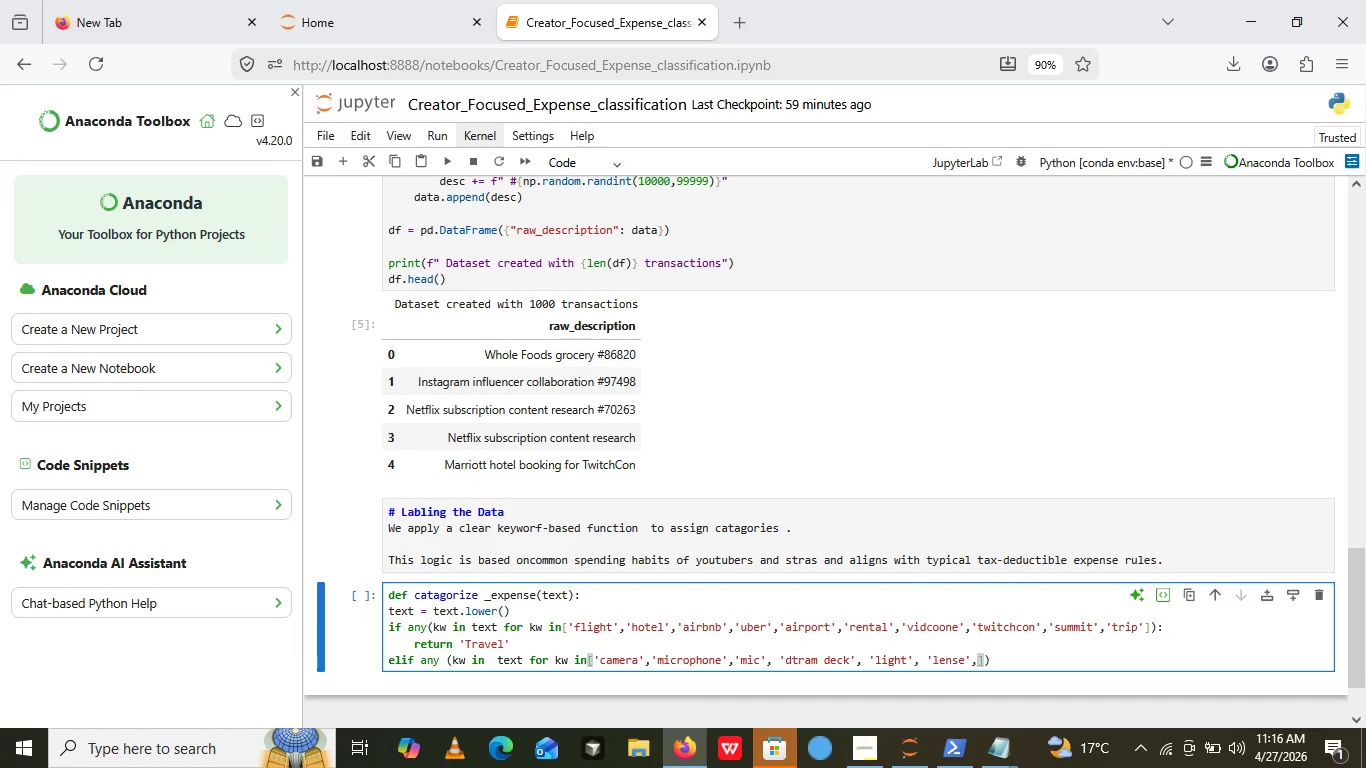 
key(Comma)
 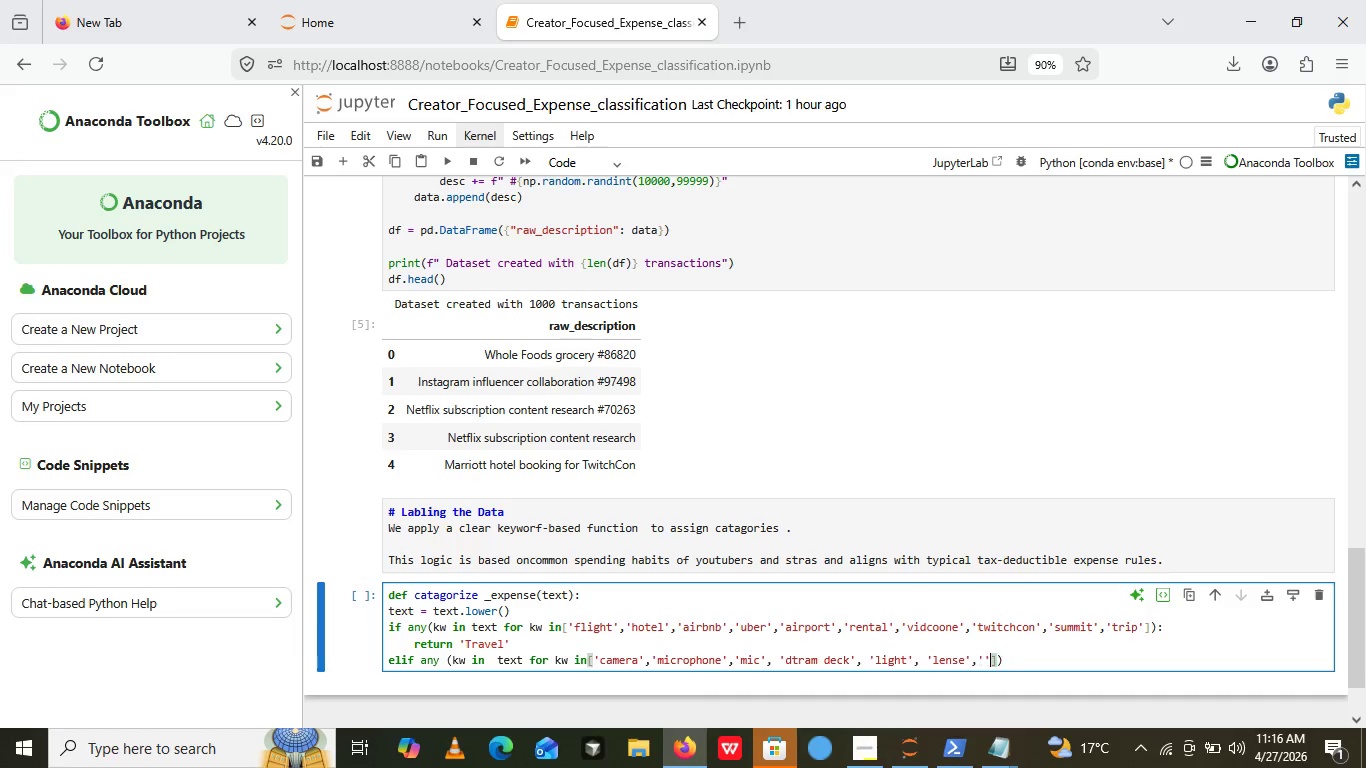 
key(Quote)
 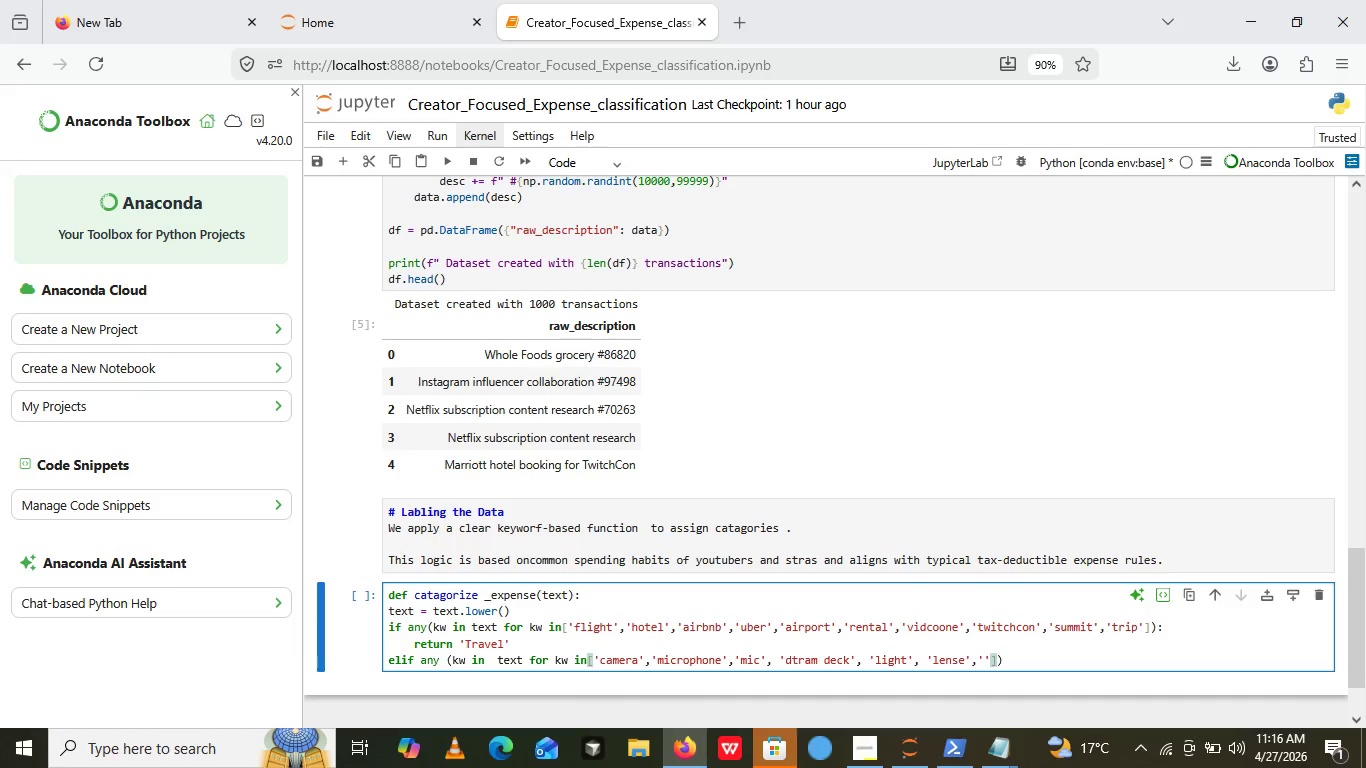 
key(Quote)
 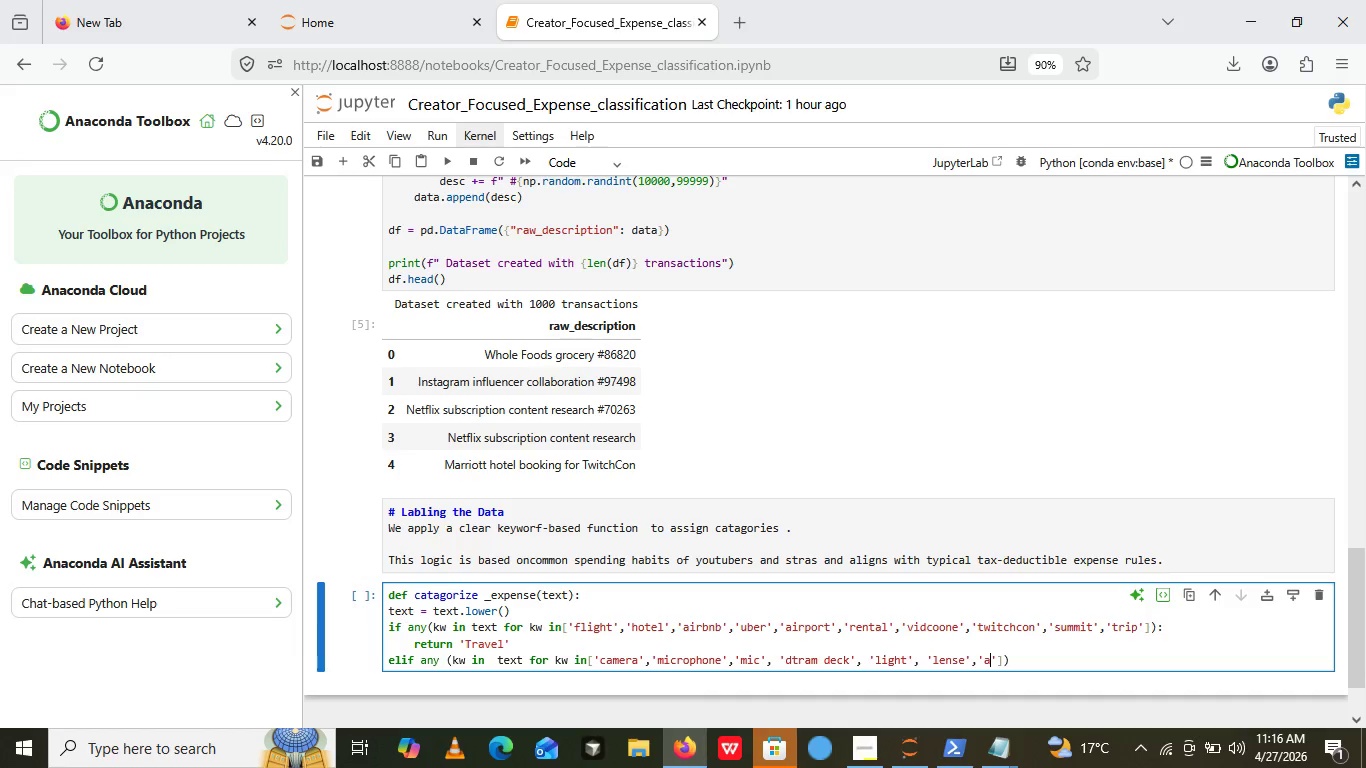 
key(ArrowLeft)
 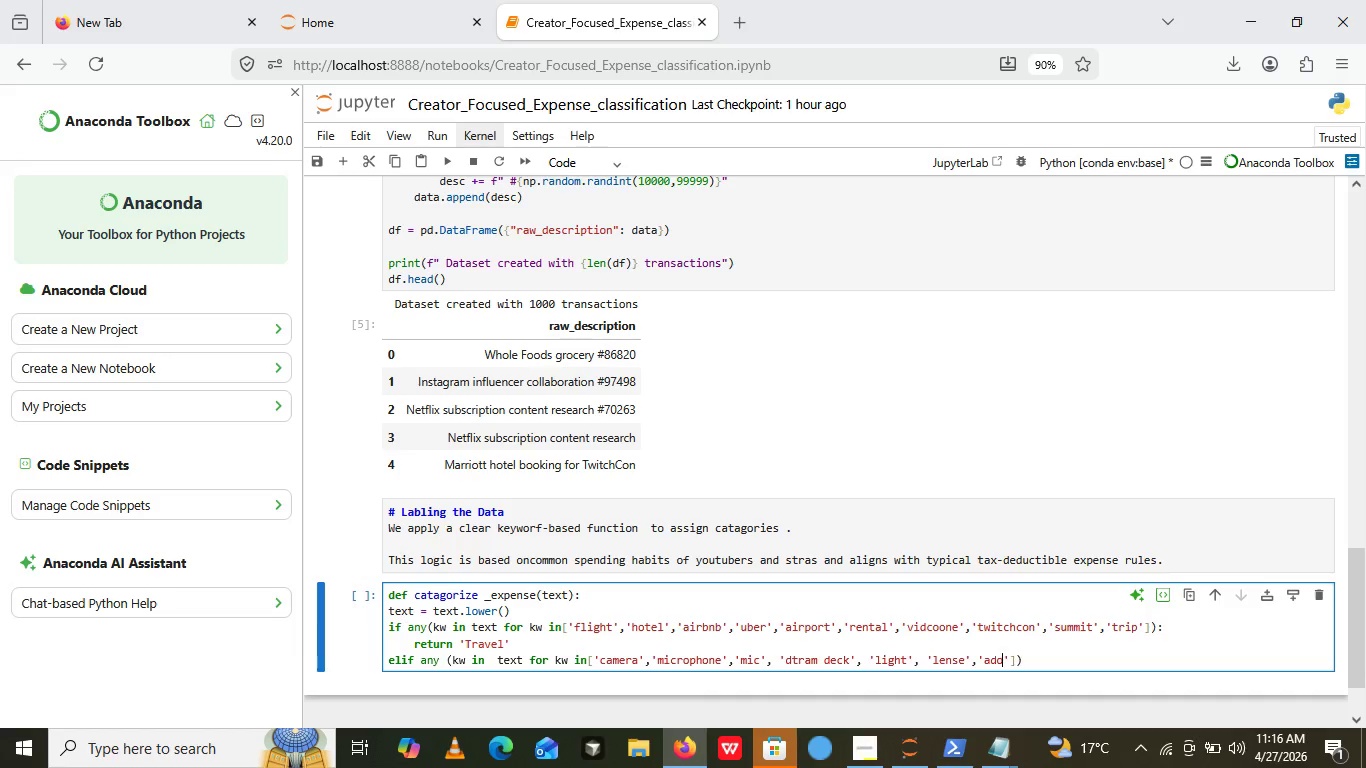 
type(ado)
key(Backspace)
type(obe)
 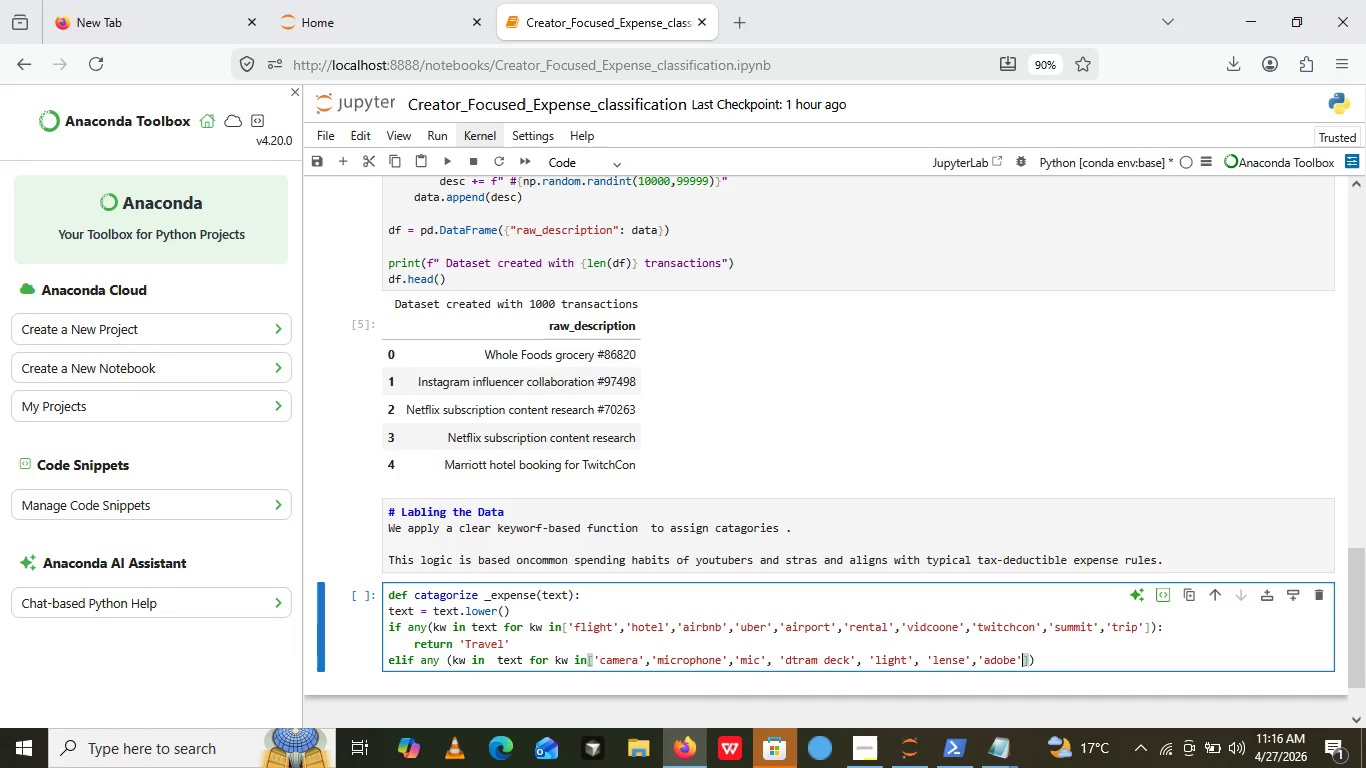 
key(ArrowRight)
 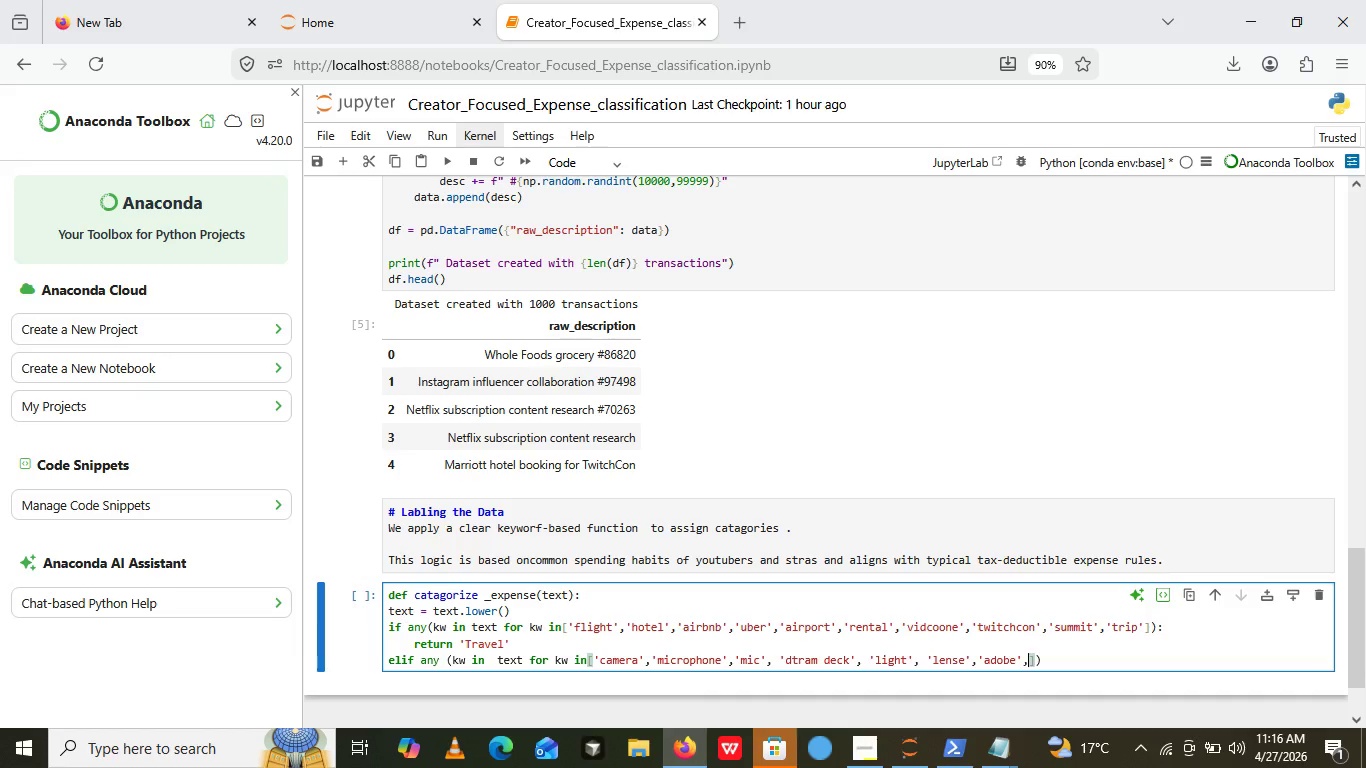 
key(Comma)
 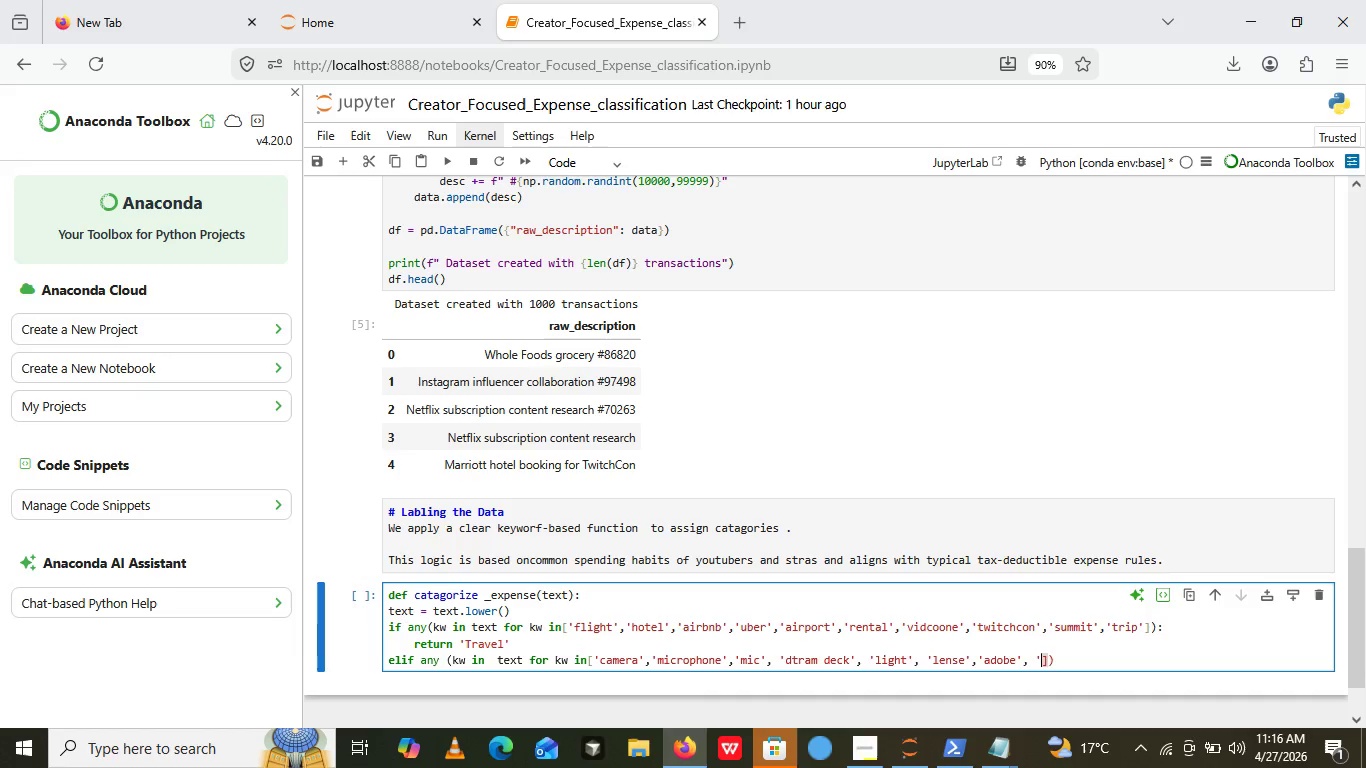 
key(Space)
 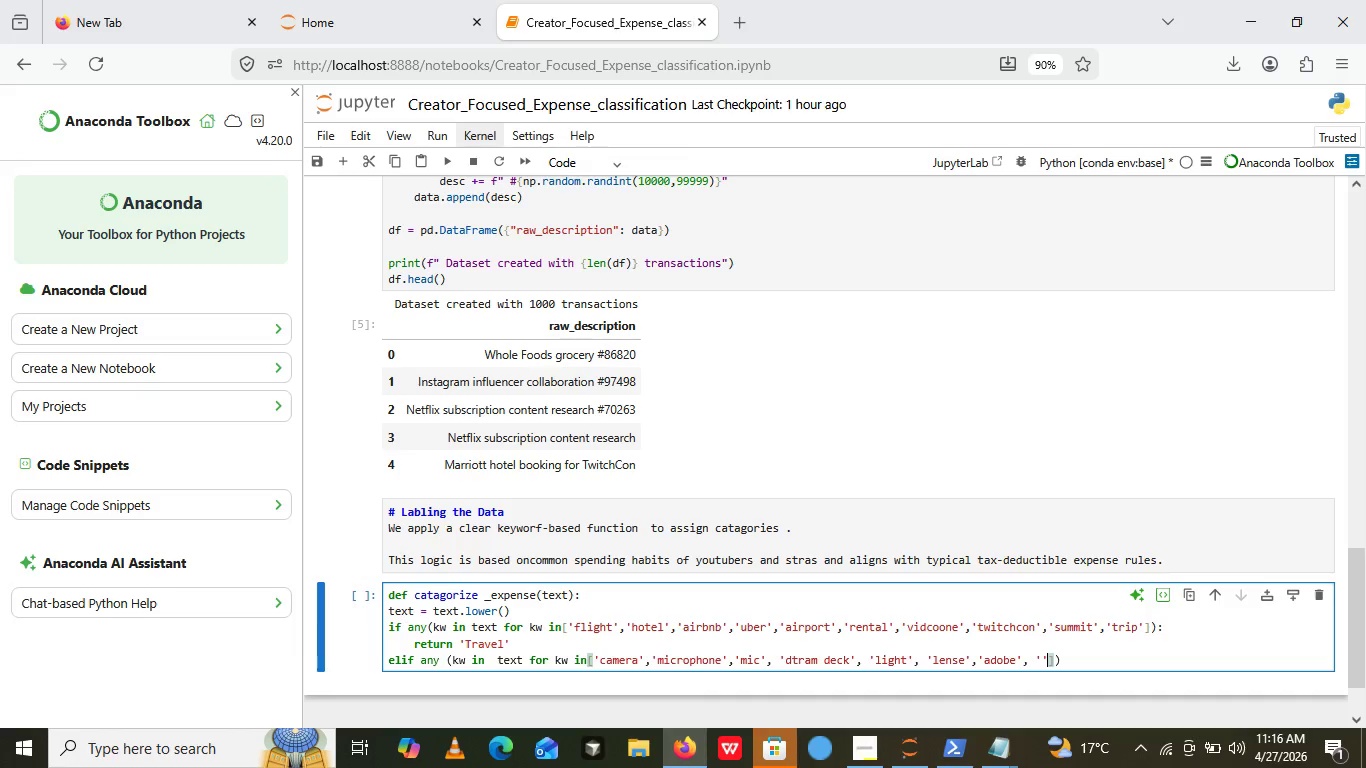 
key(Quote)
 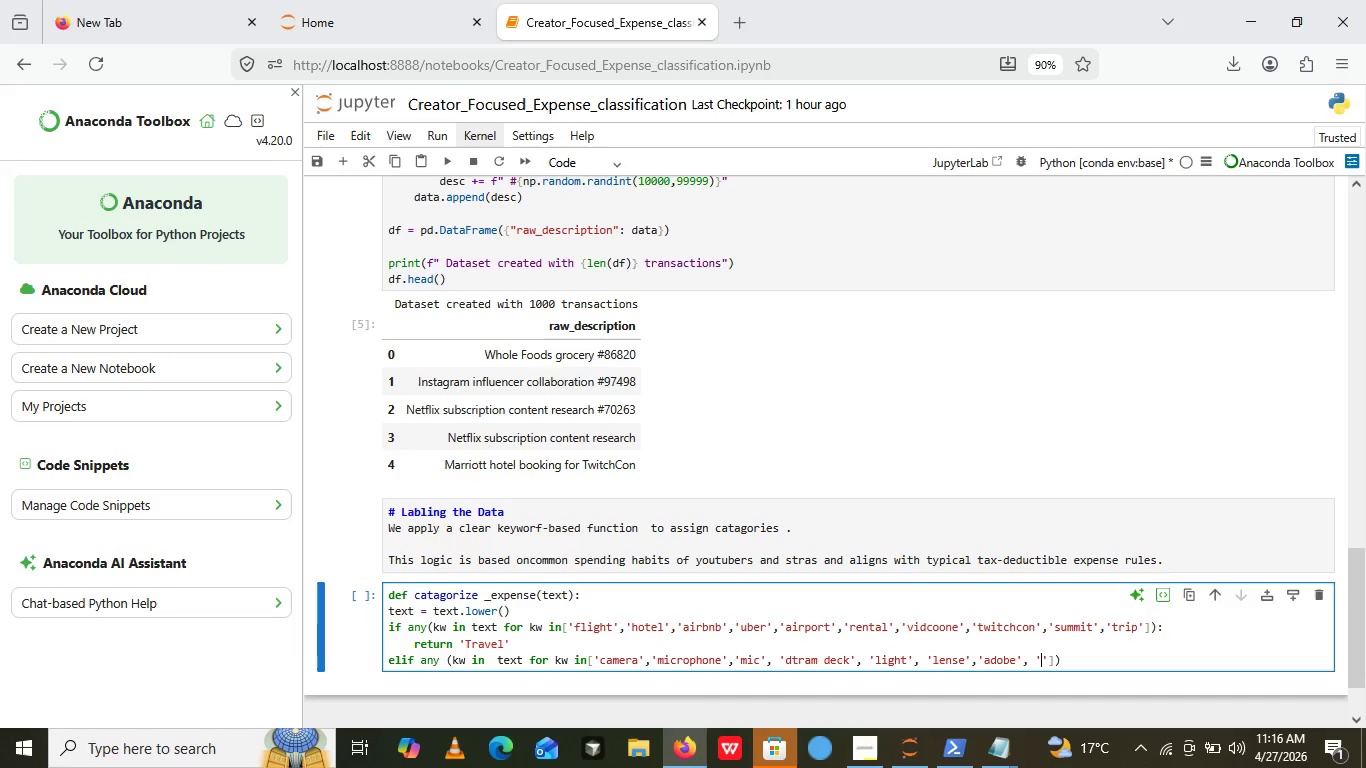 
key(Quote)
 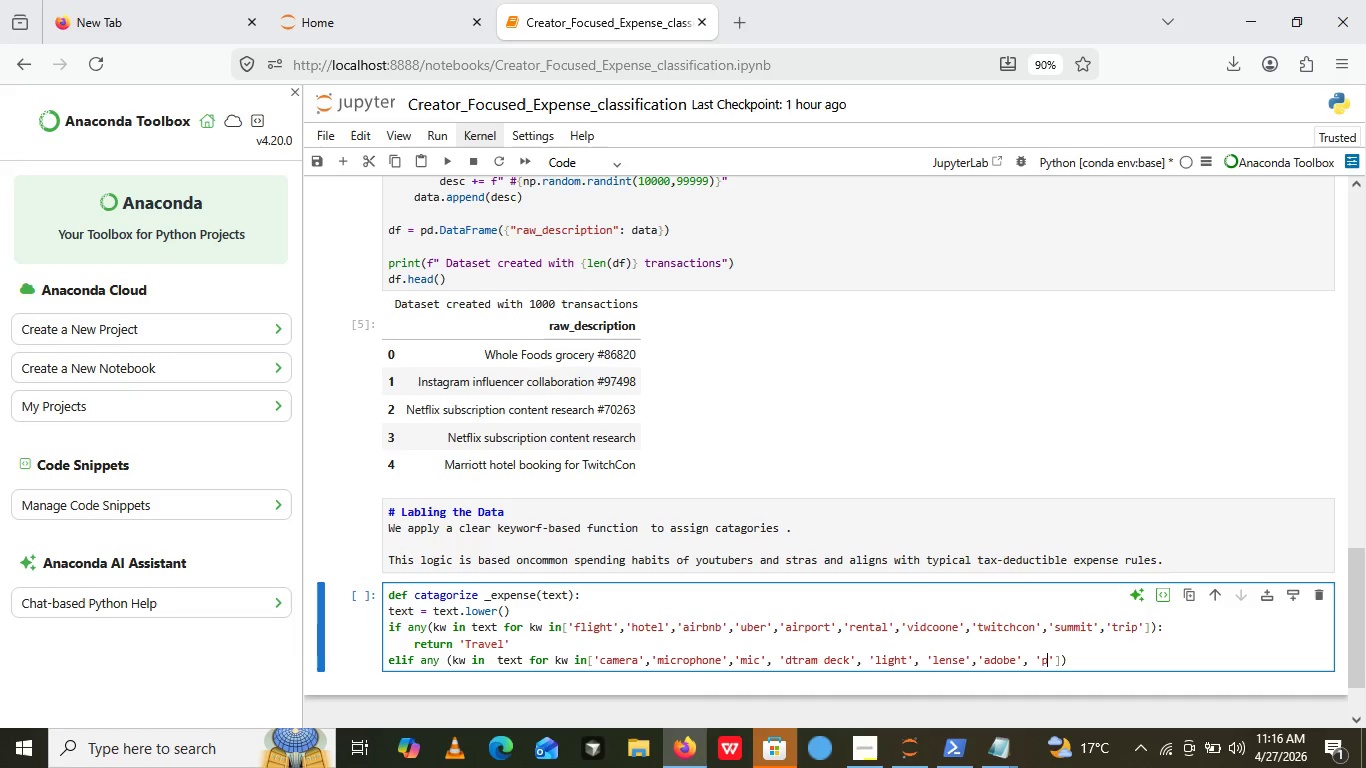 
key(ArrowLeft)
 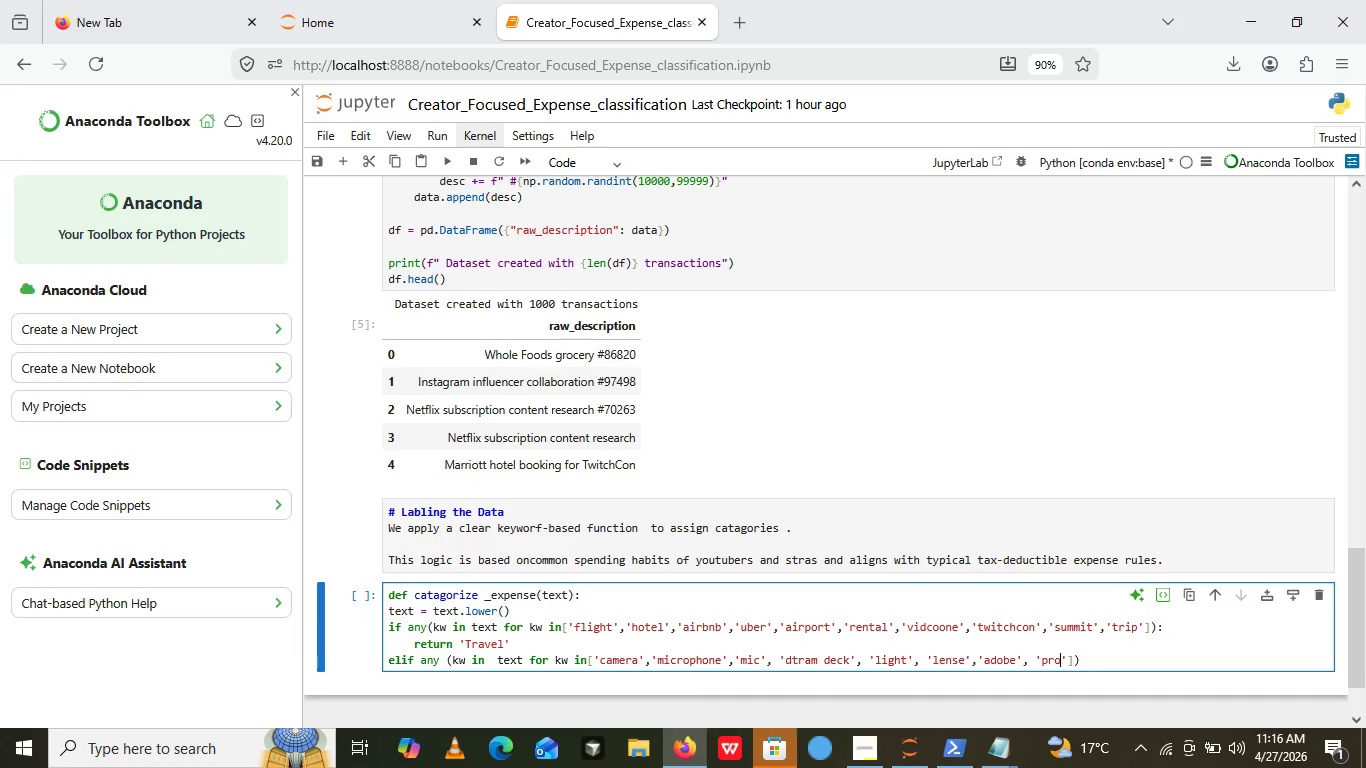 
type(prom)
key(Backspace)
key(Backspace)
type(emire)
 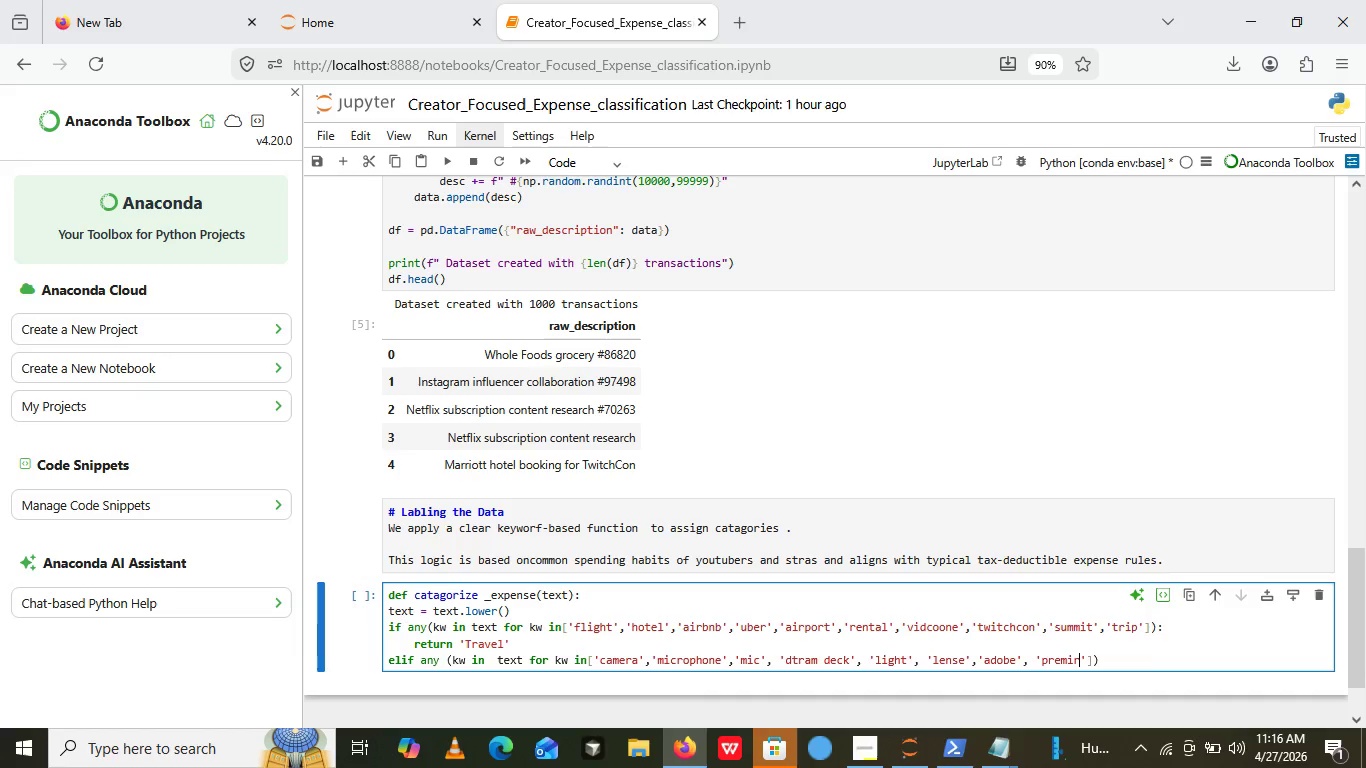 
key(Backspace)
key(Backspace)
type(er)
 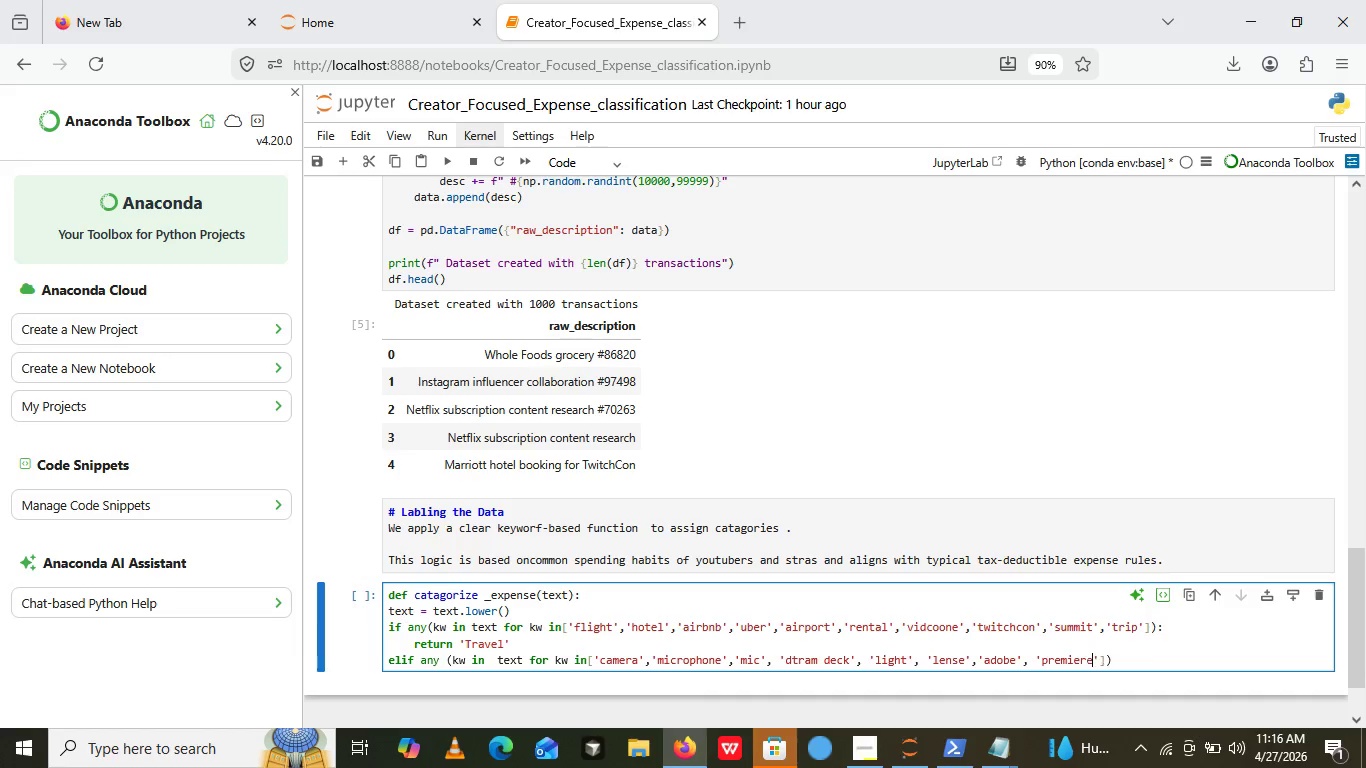 
key(E)
 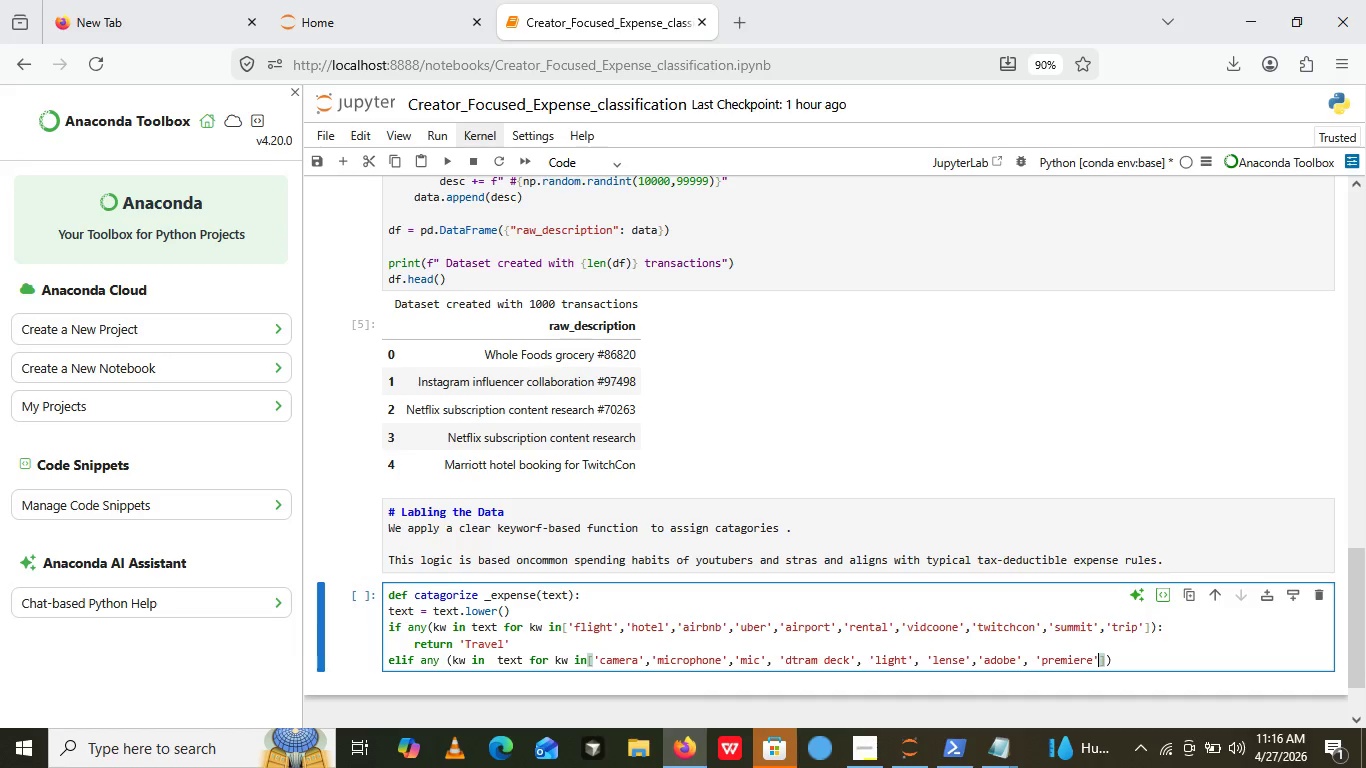 
key(ArrowRight)
 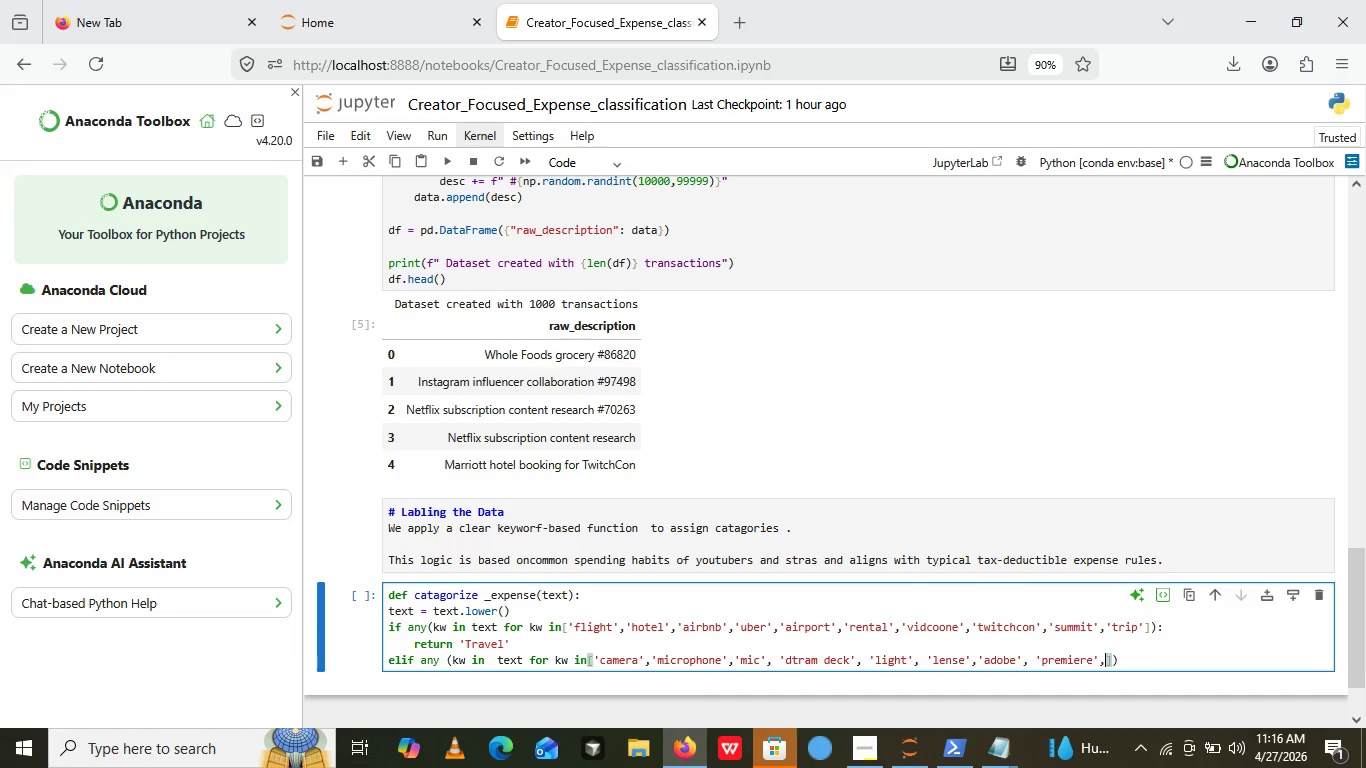 
key(Comma)
 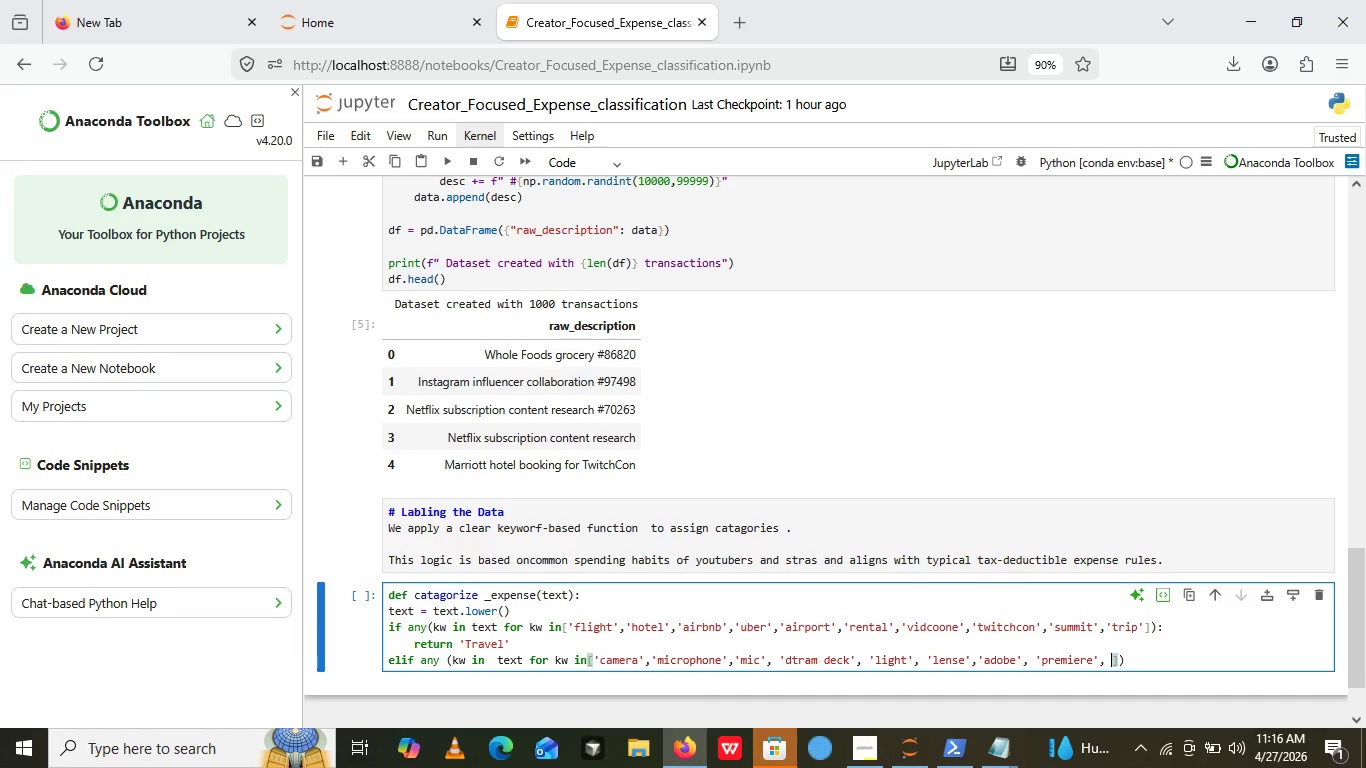 
key(Space)
 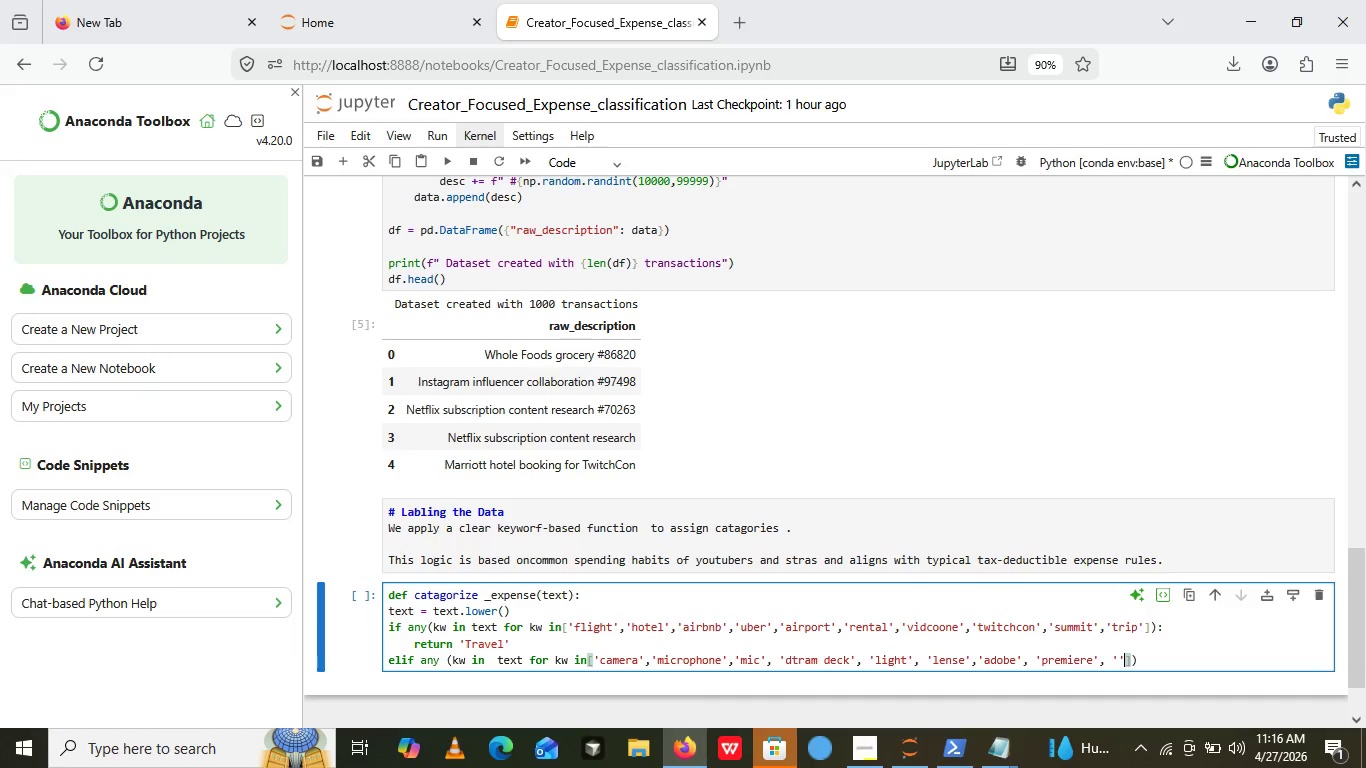 
key(Quote)
 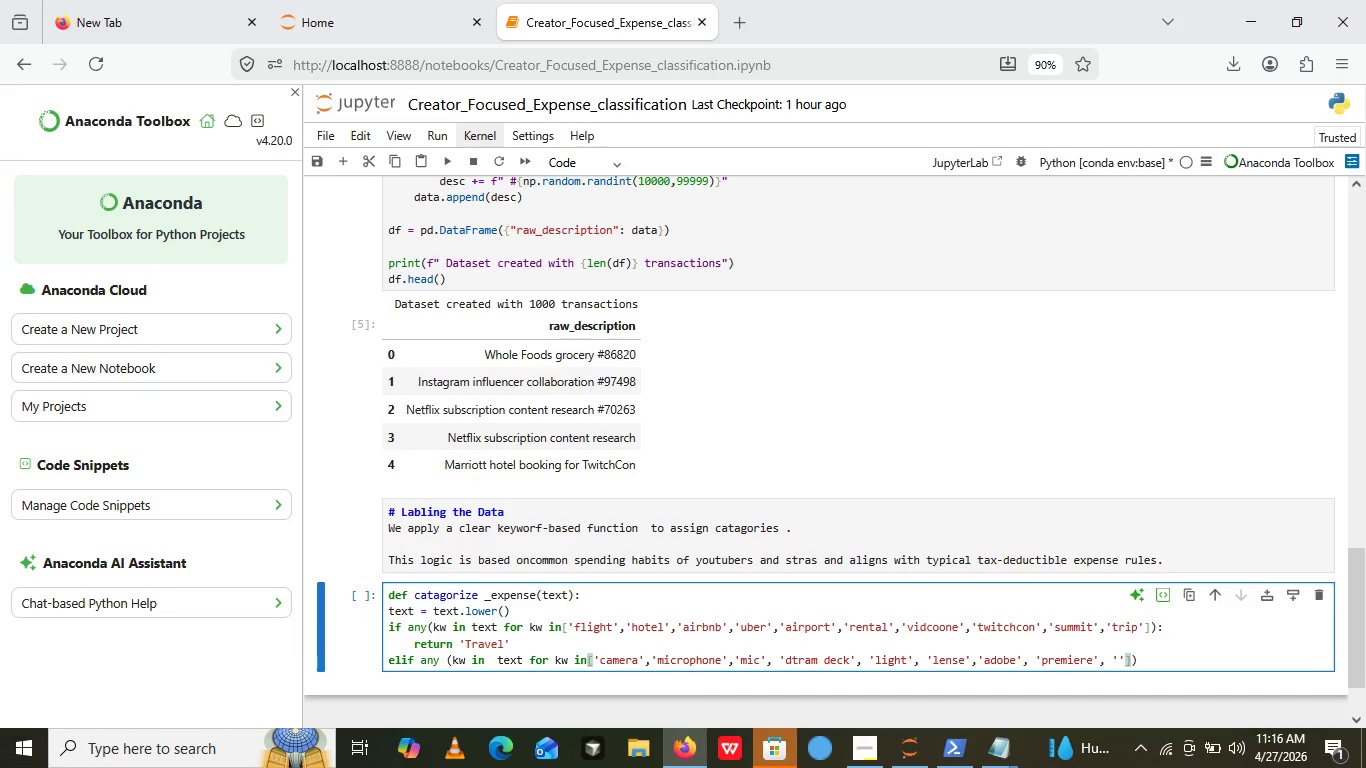 
key(Quote)
 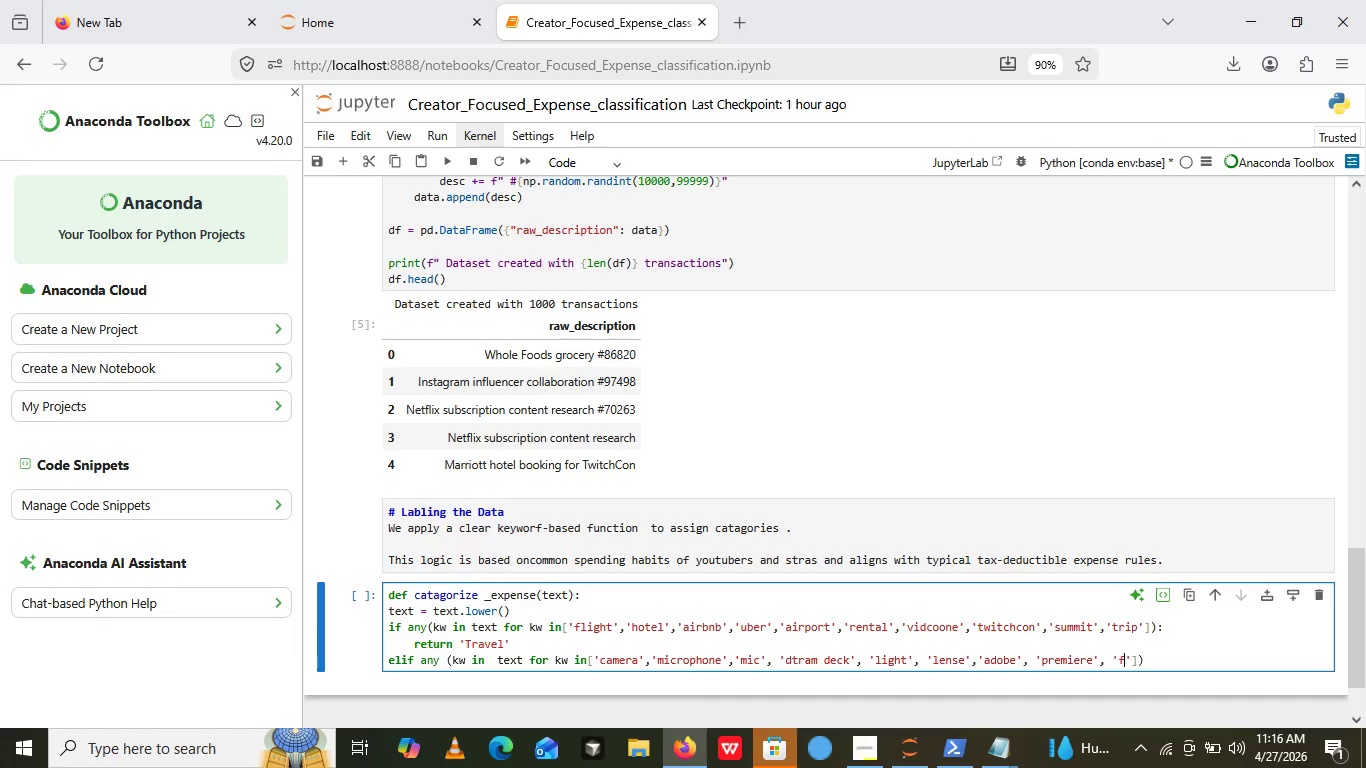 
key(ArrowLeft)
 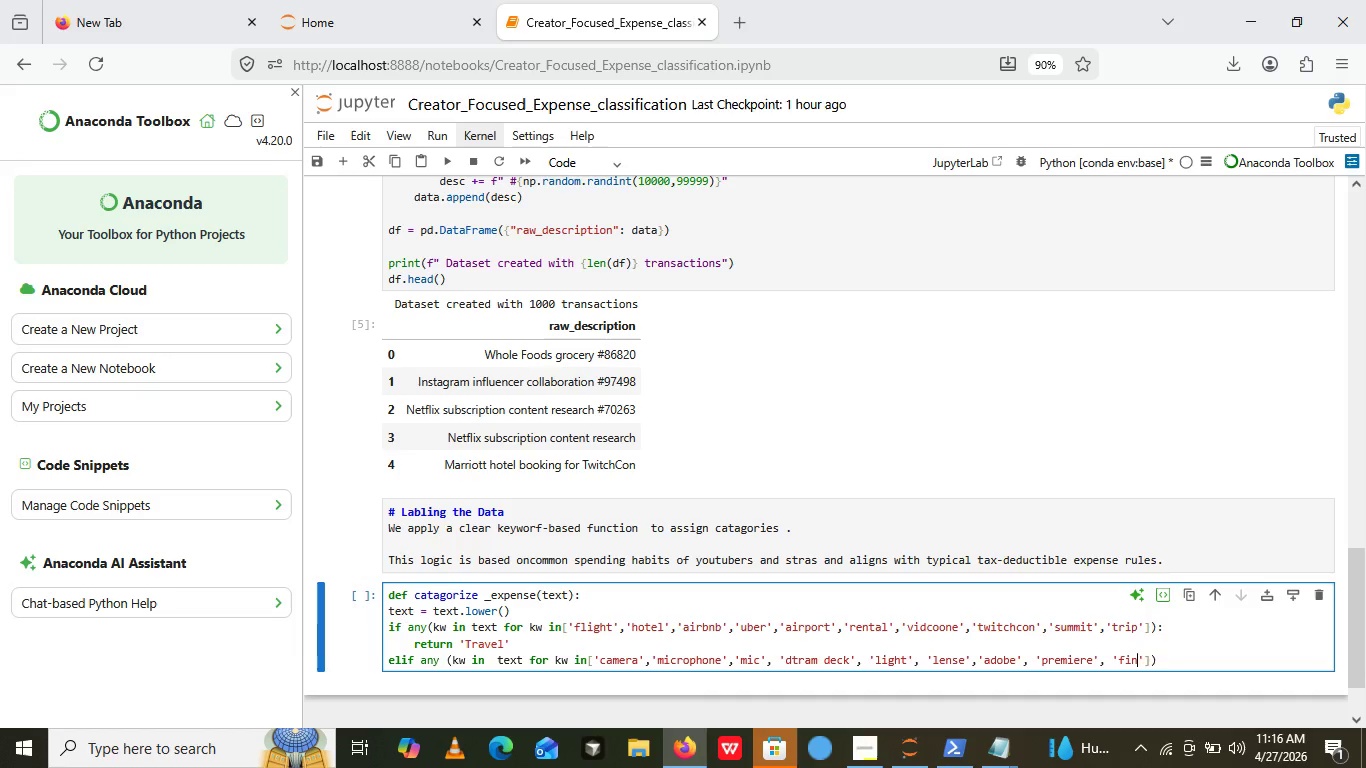 
type(final cut)
 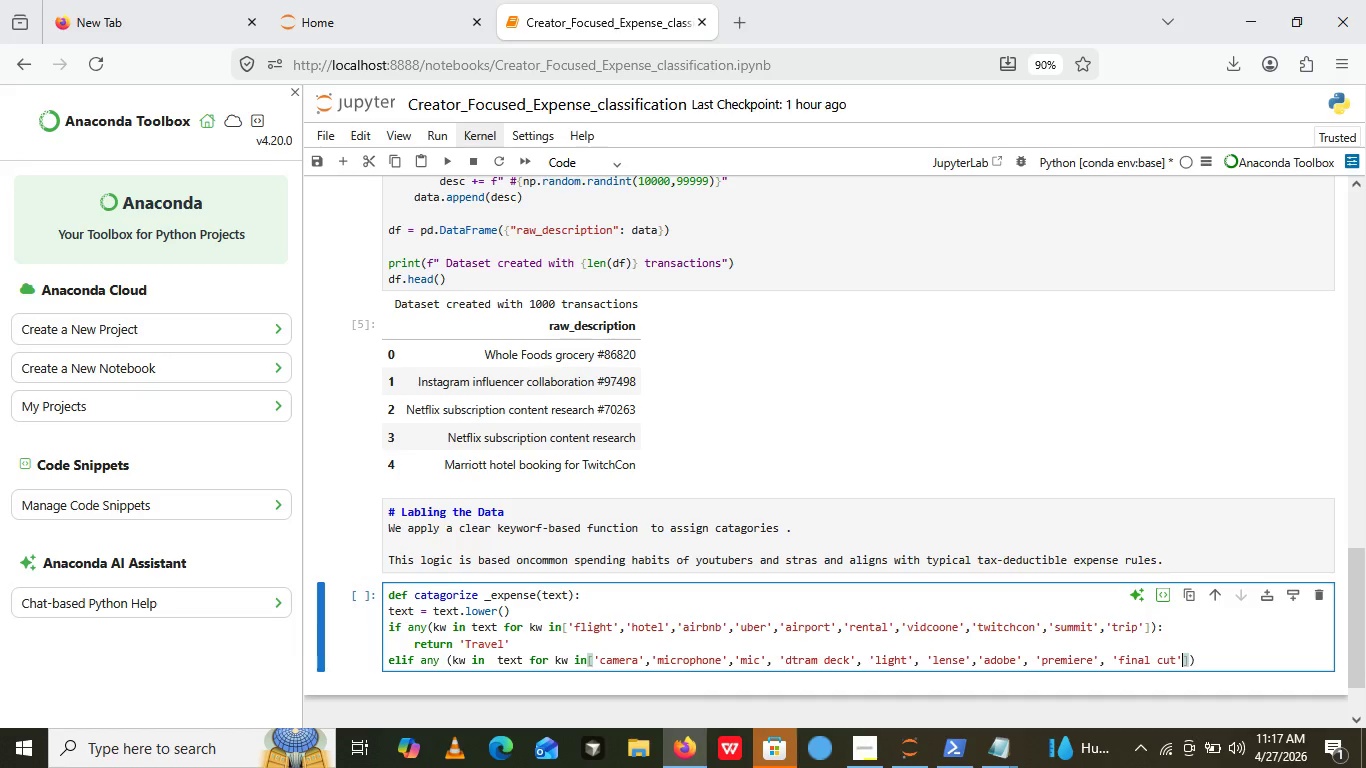 
key(ArrowRight)
 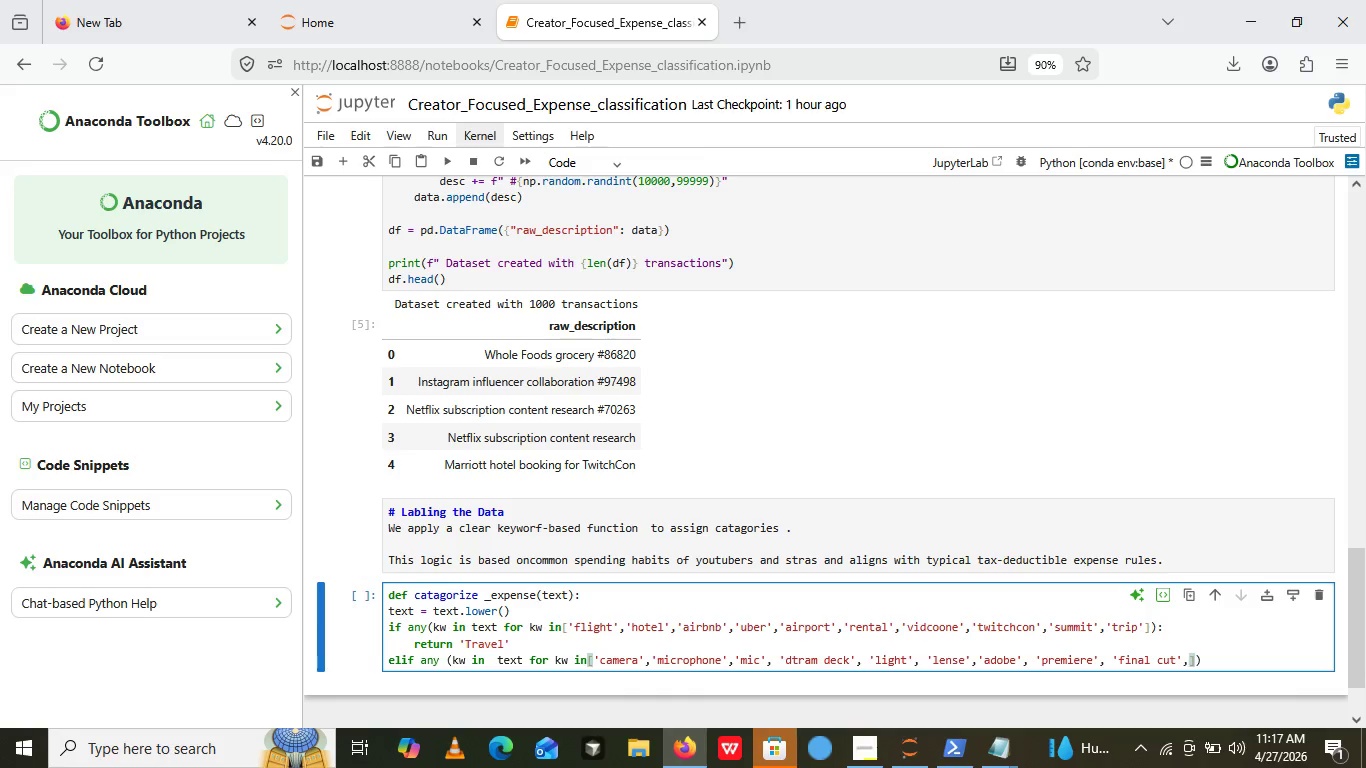 
key(Comma)
 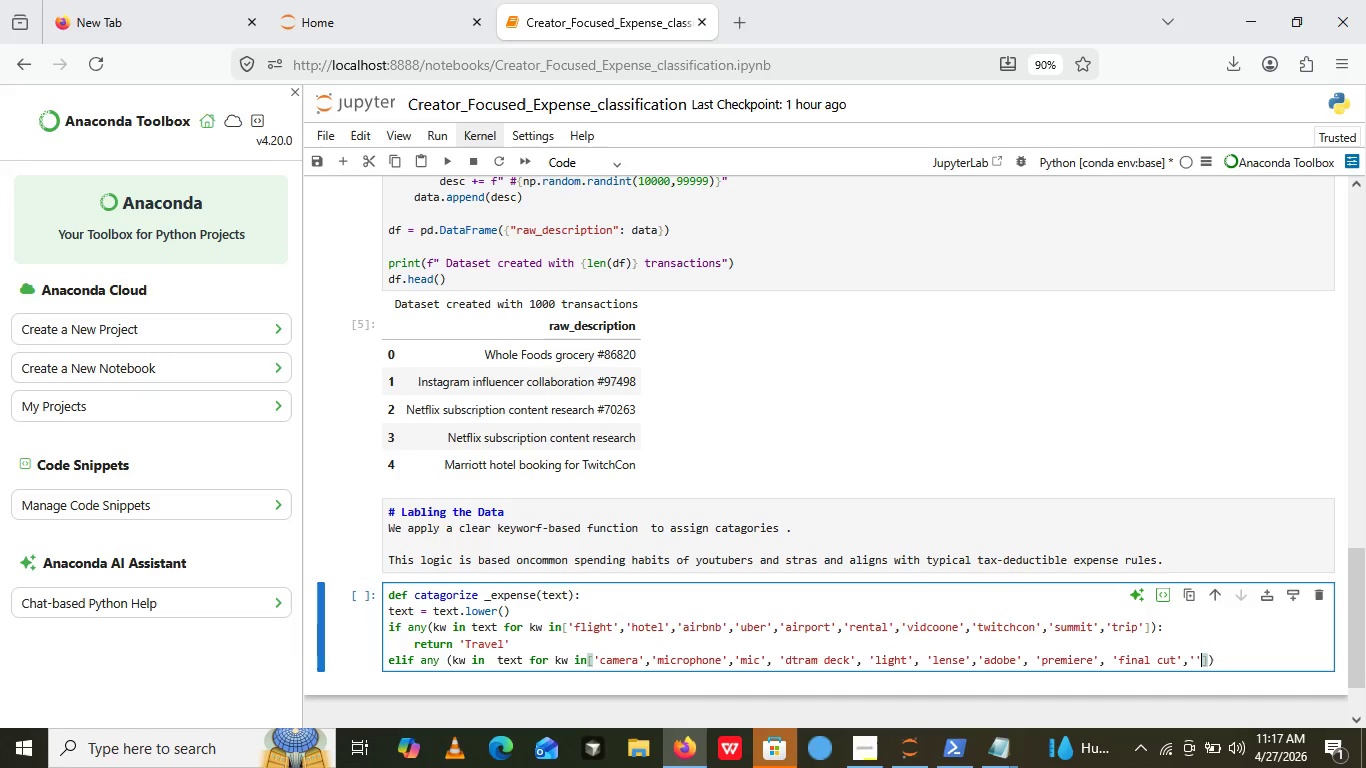 
key(Quote)
 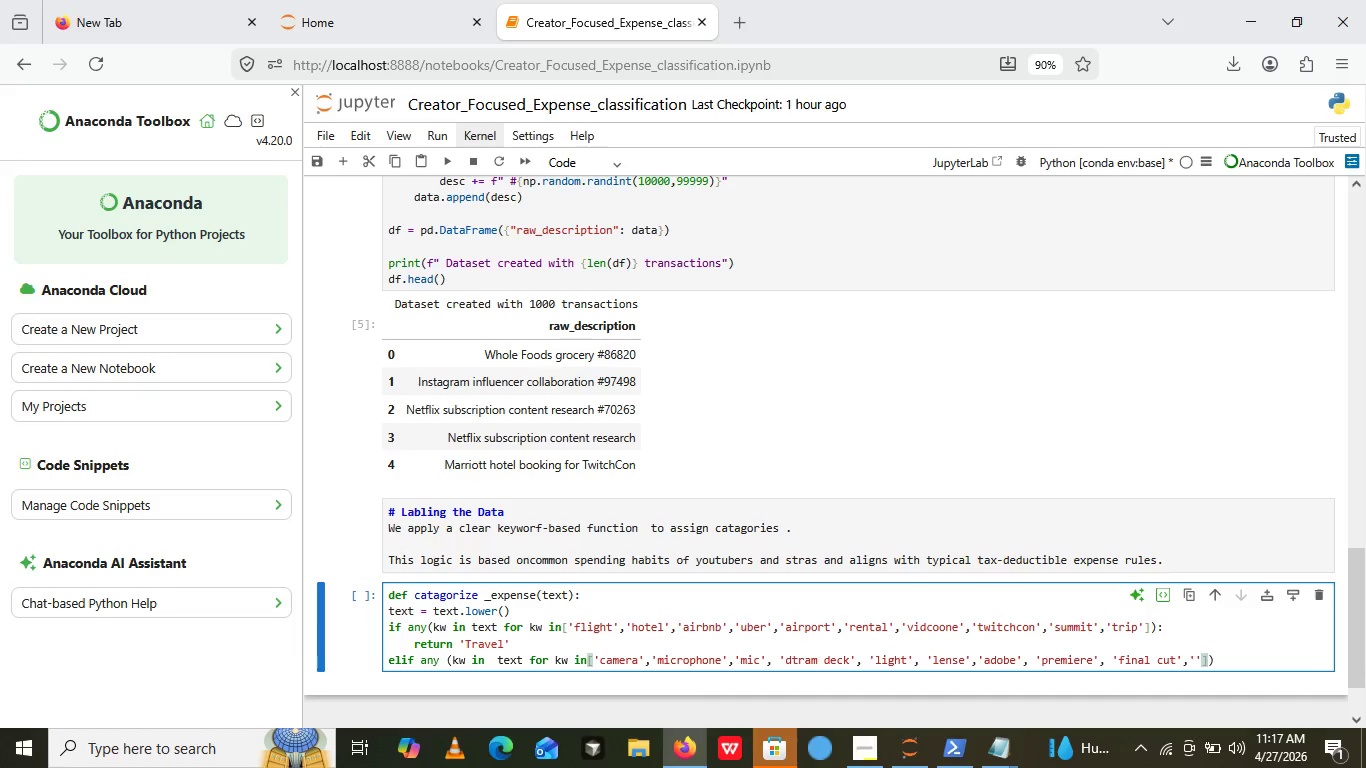 
key(Quote)
 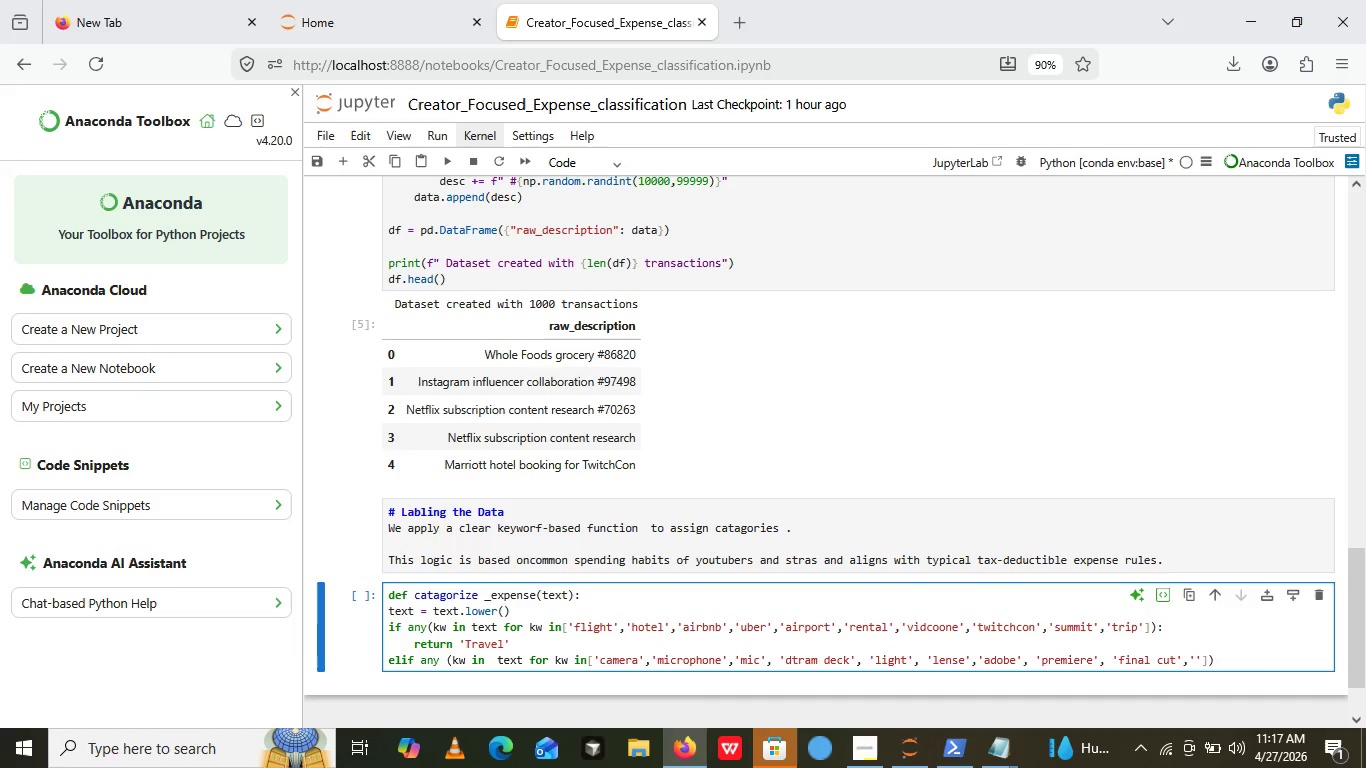 
key(ArrowLeft)
 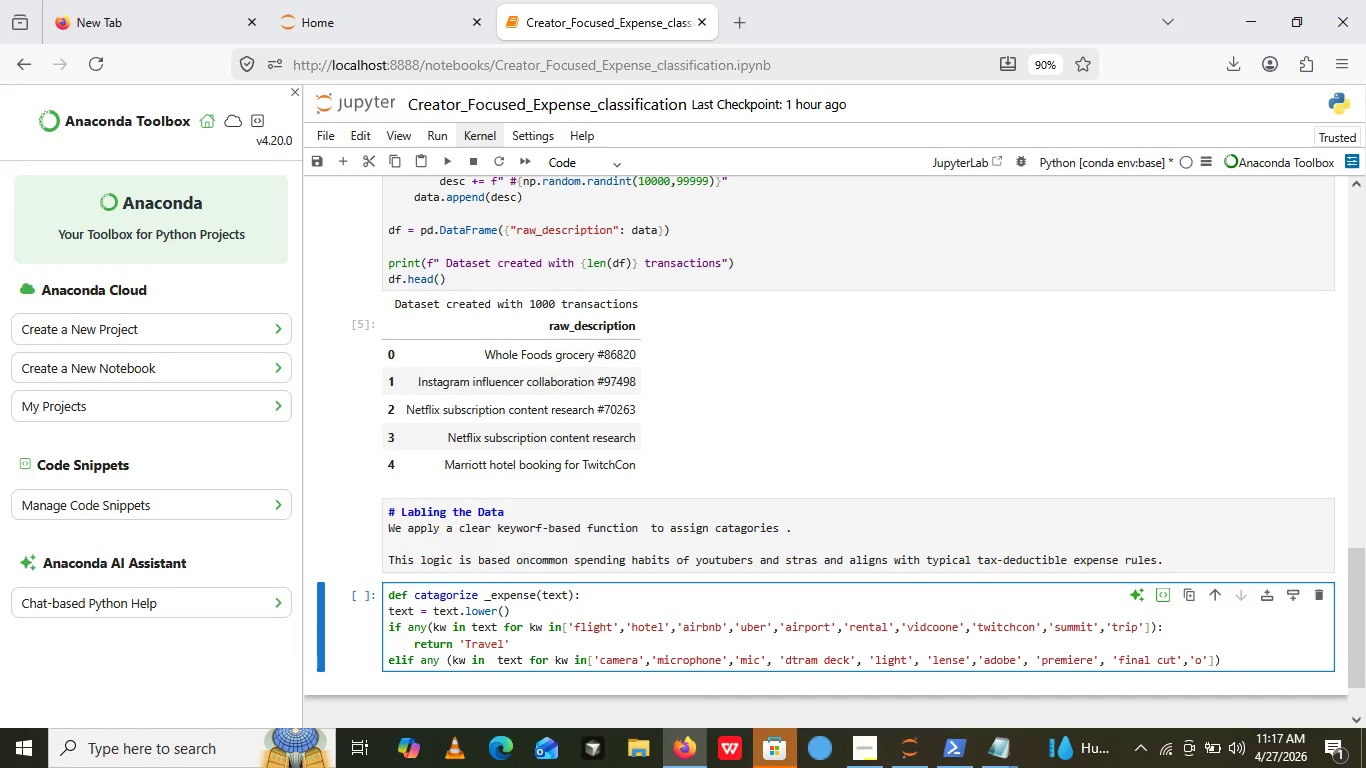 
type(obs)
 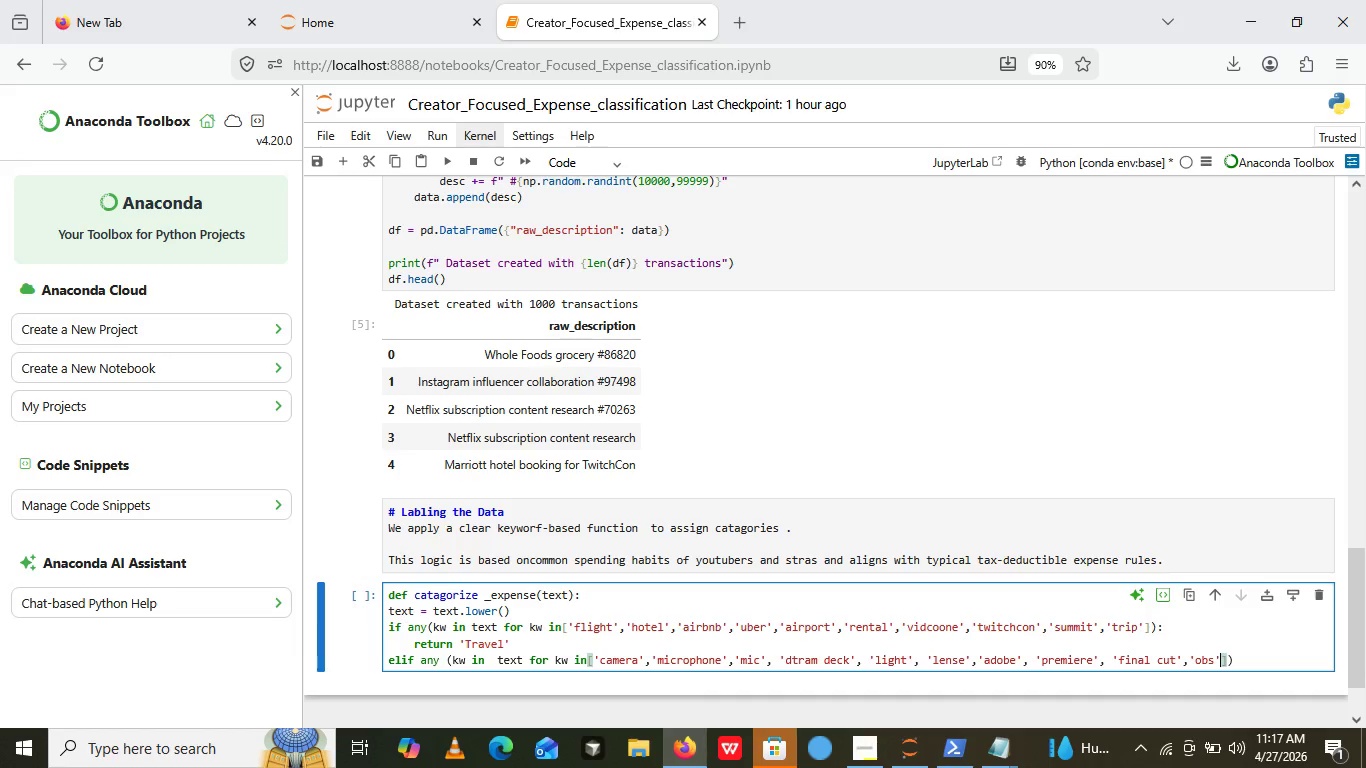 
key(ArrowRight)
 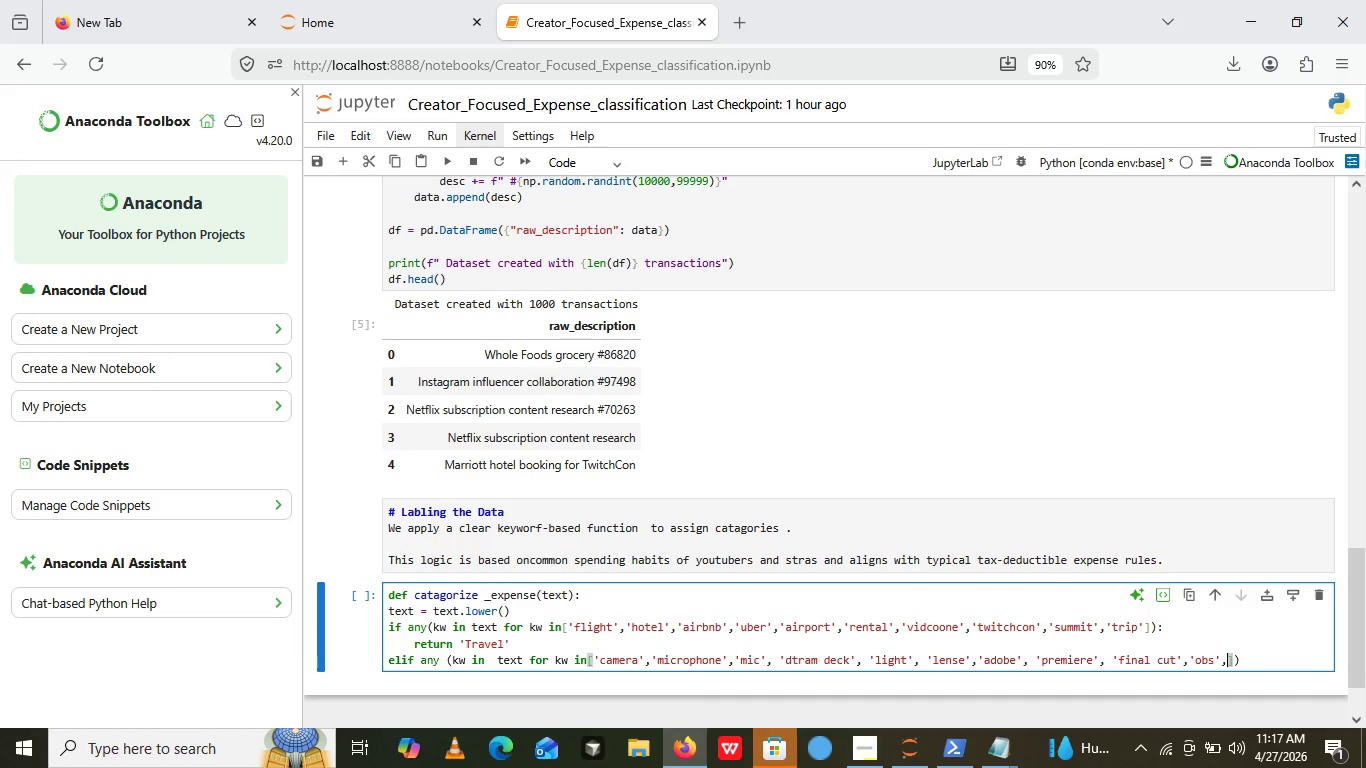 
key(Comma)
 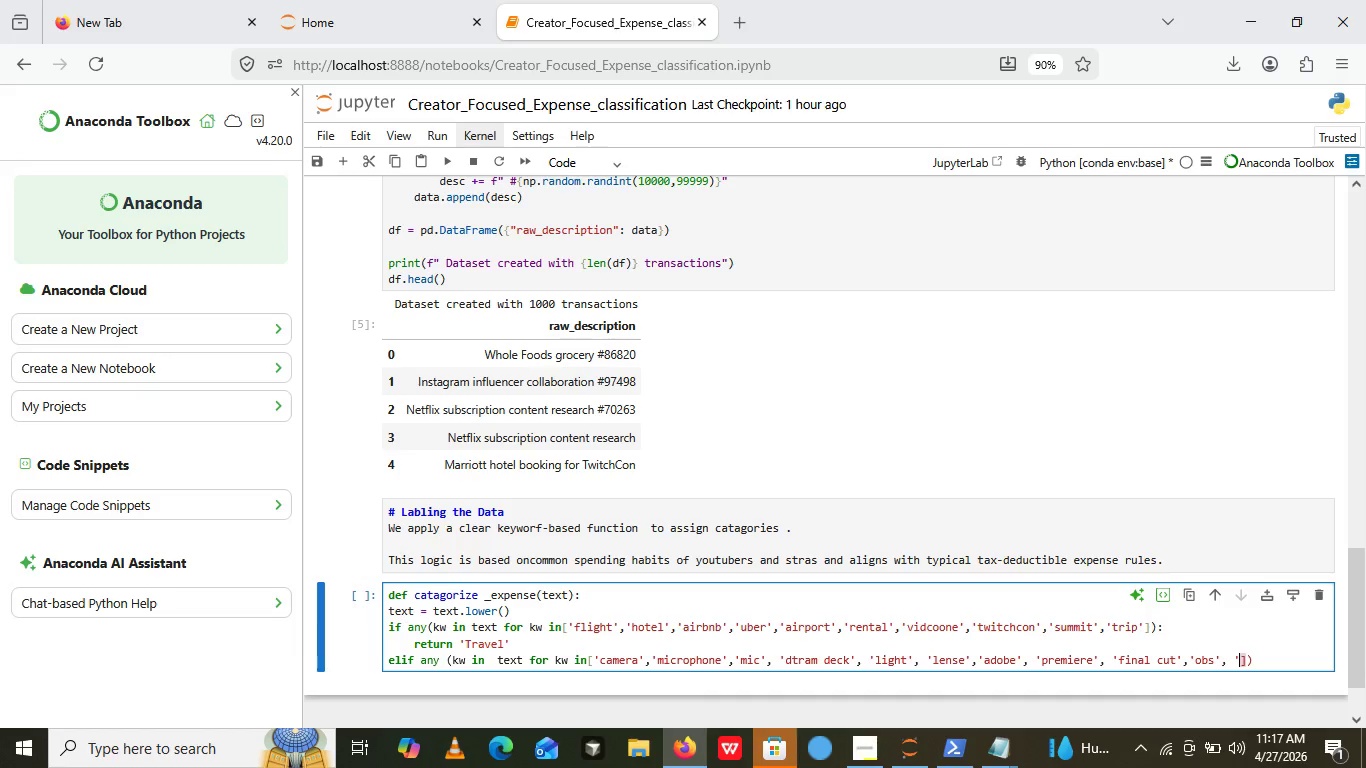 
key(Space)
 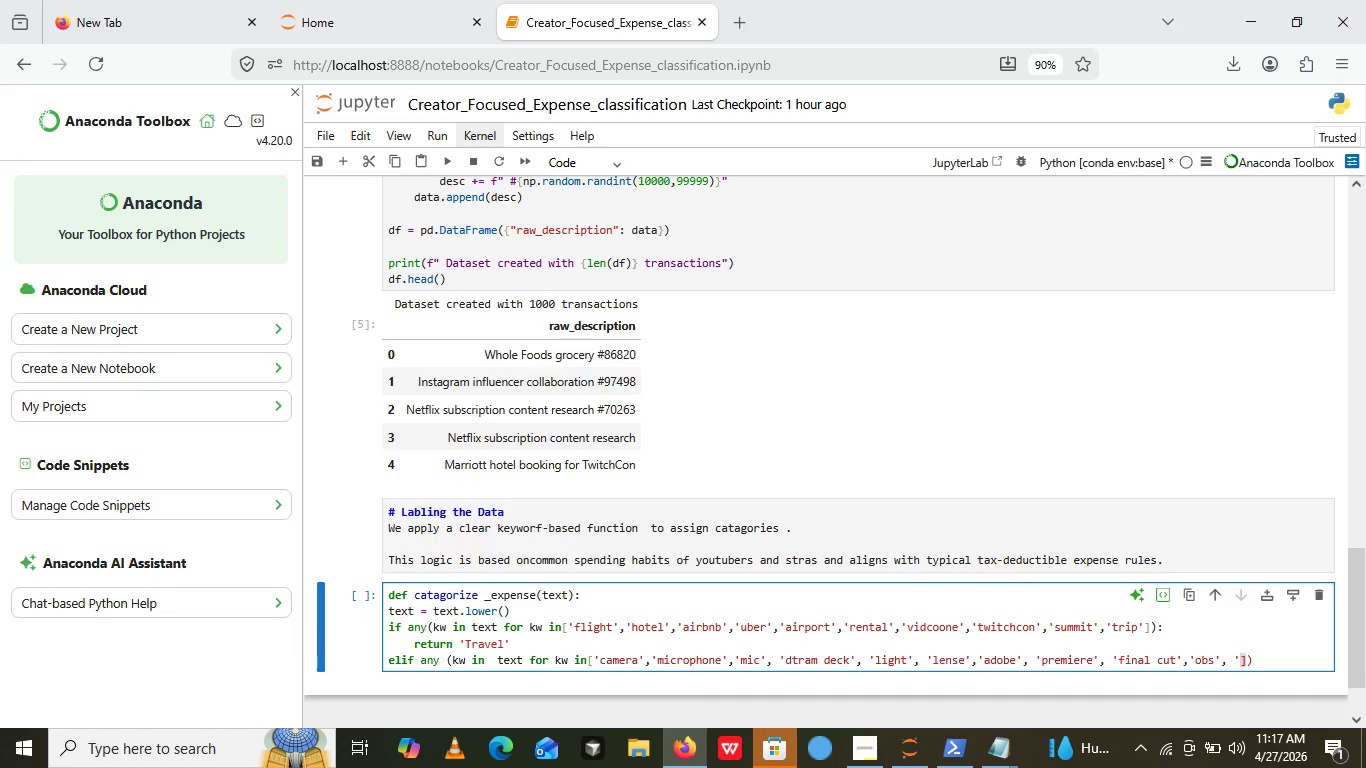 
hold_key(key=Quote, duration=0.39)
 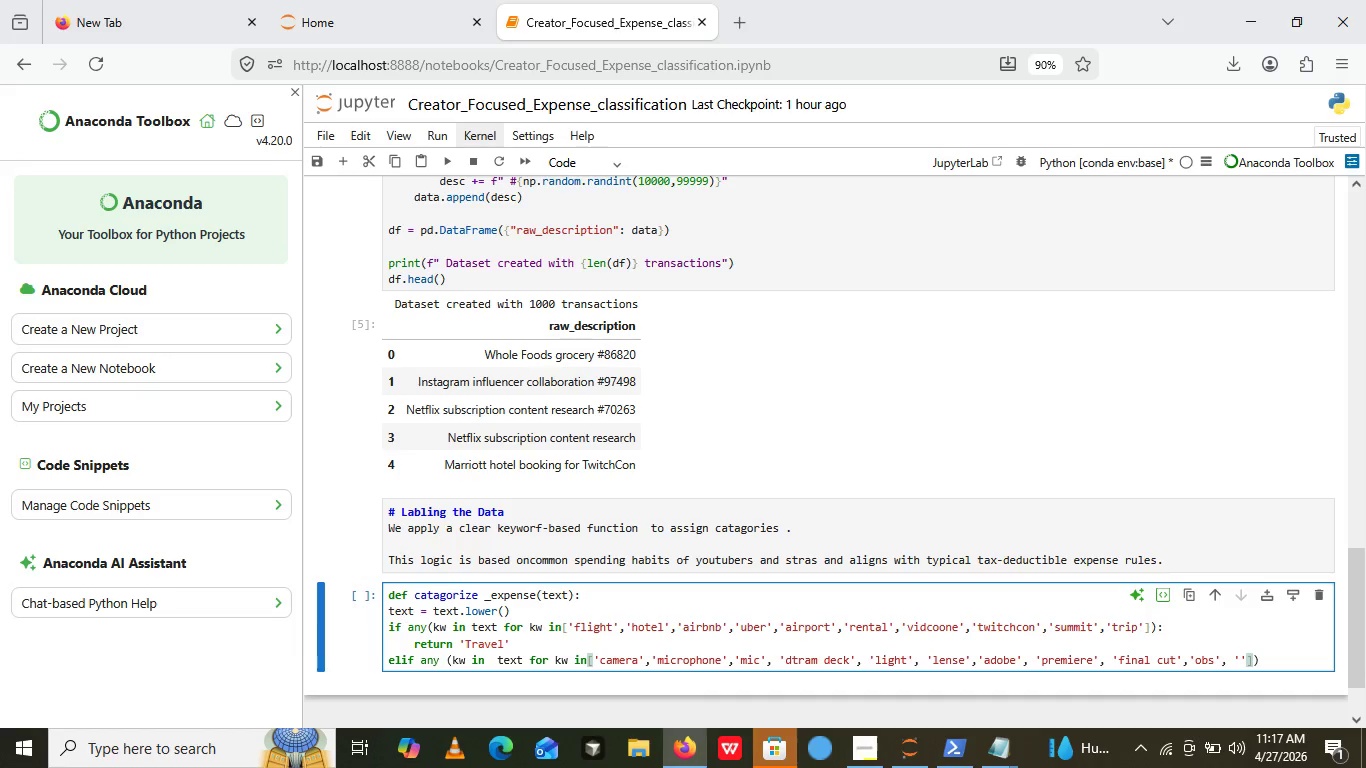 
key(Quote)
 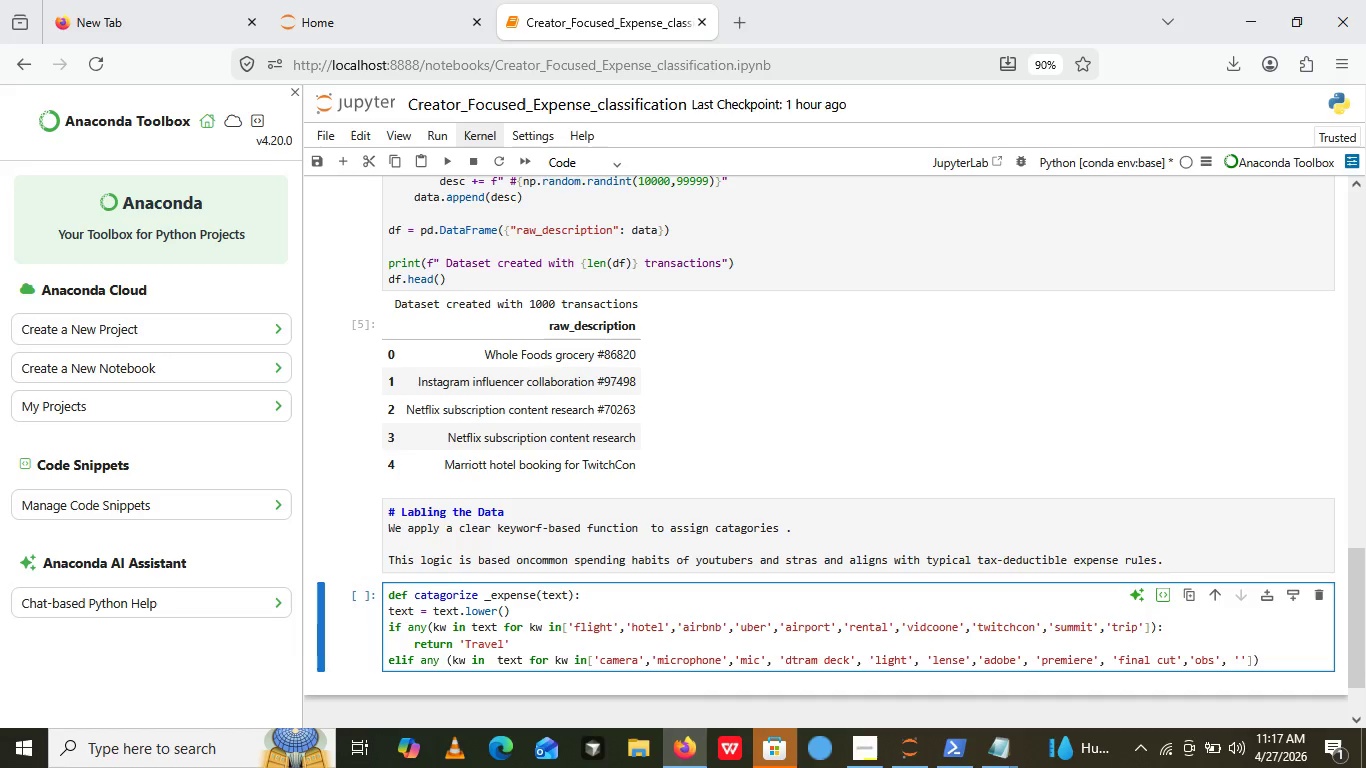 
key(ArrowLeft)
 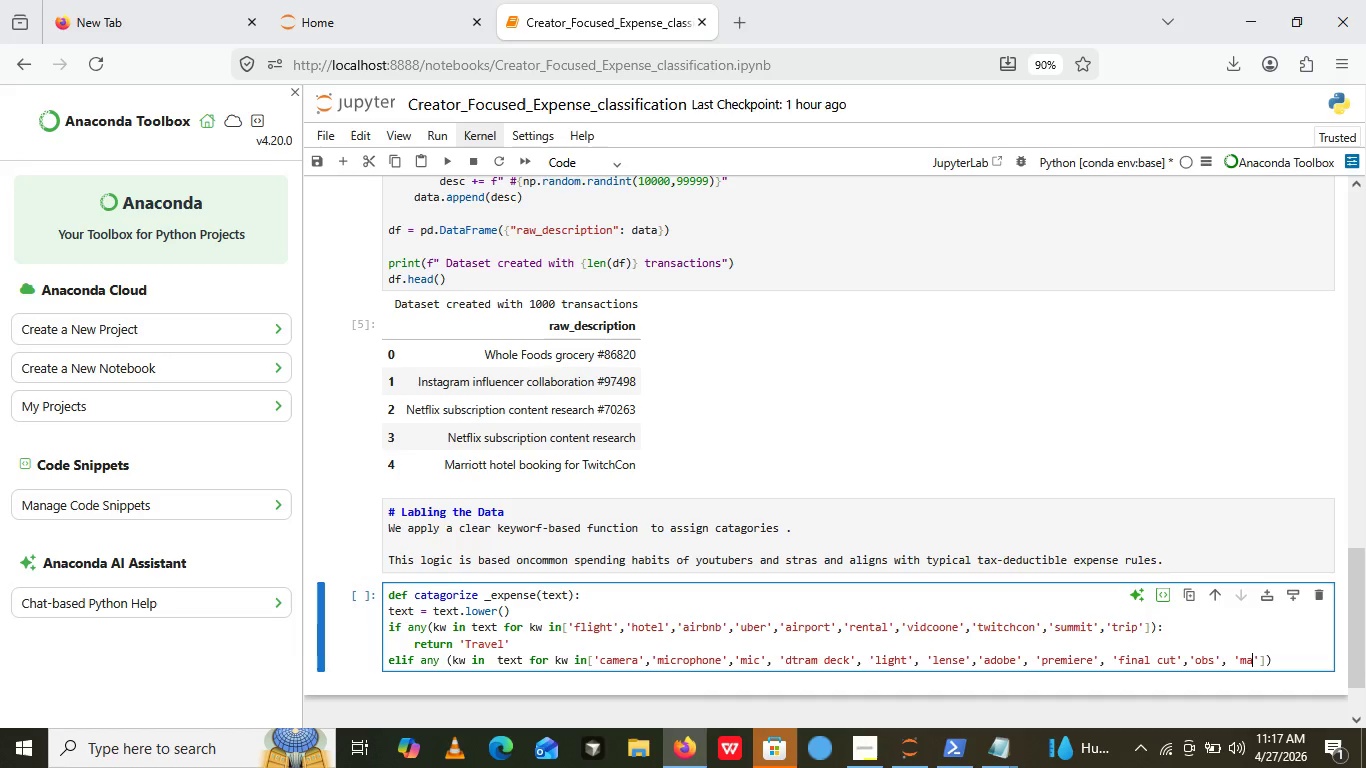 
type(mac)
 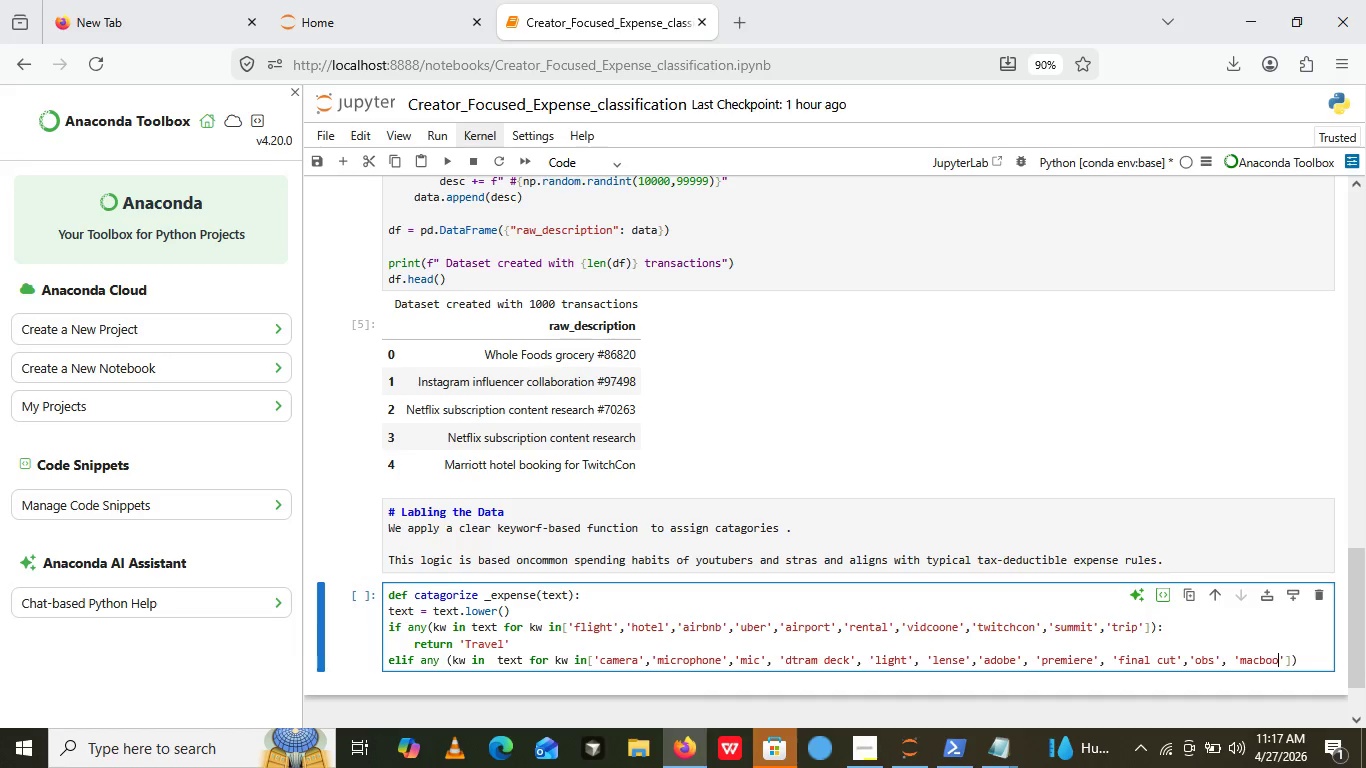 
type(book)
 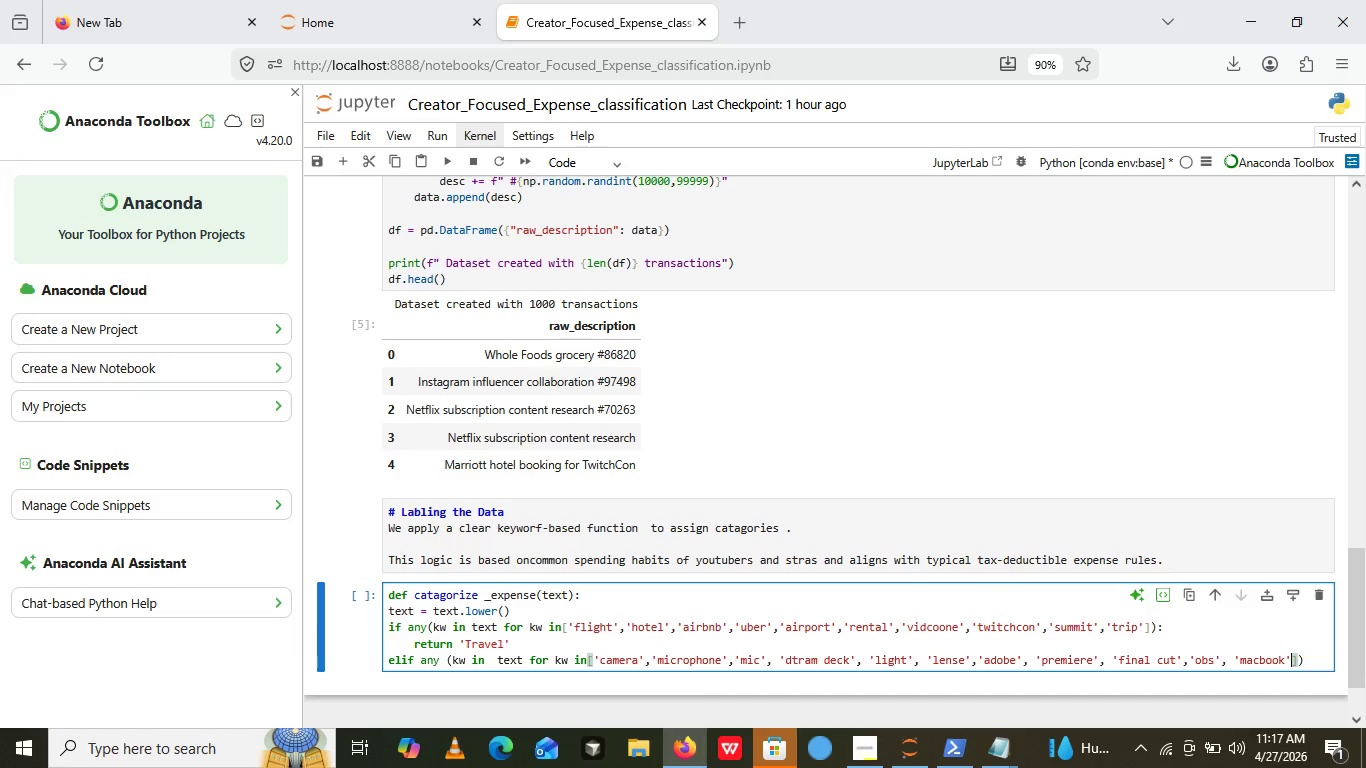 
key(ArrowRight)
 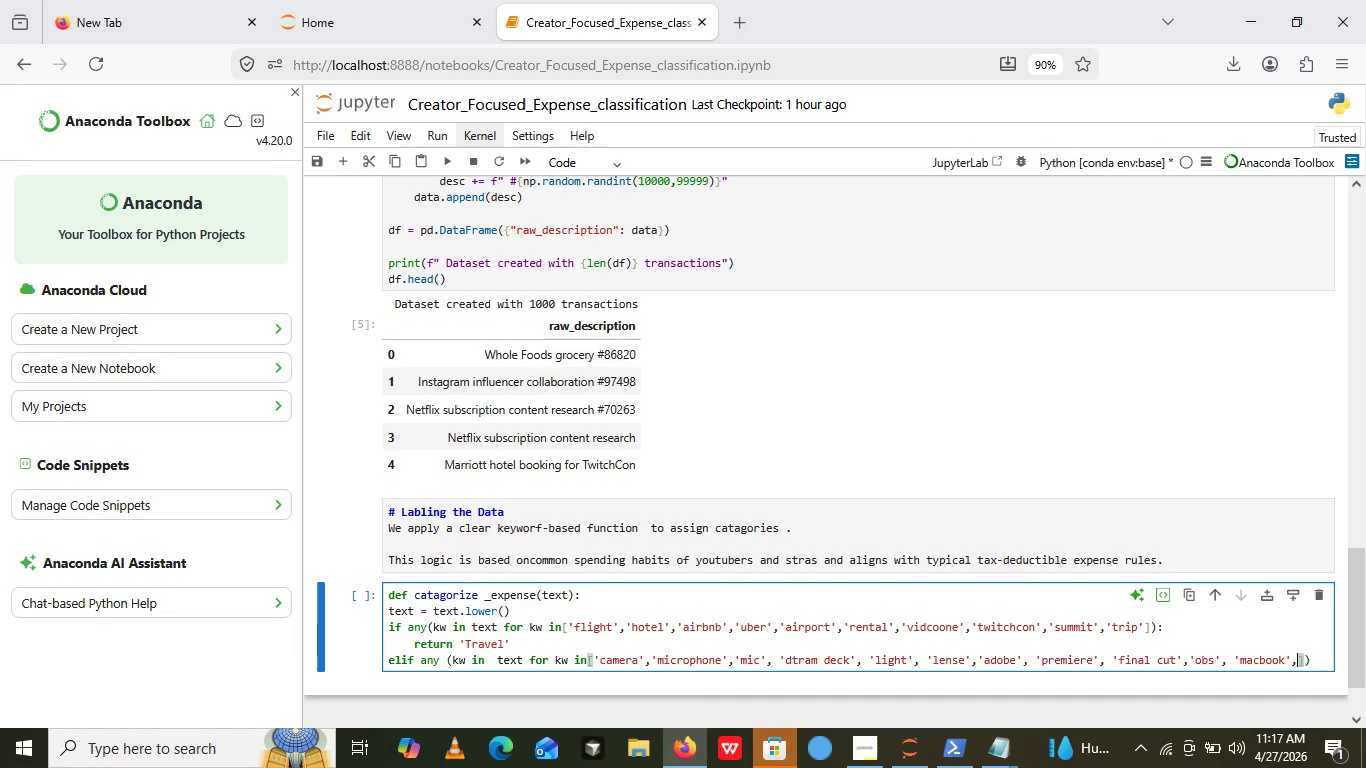 
key(Comma)
 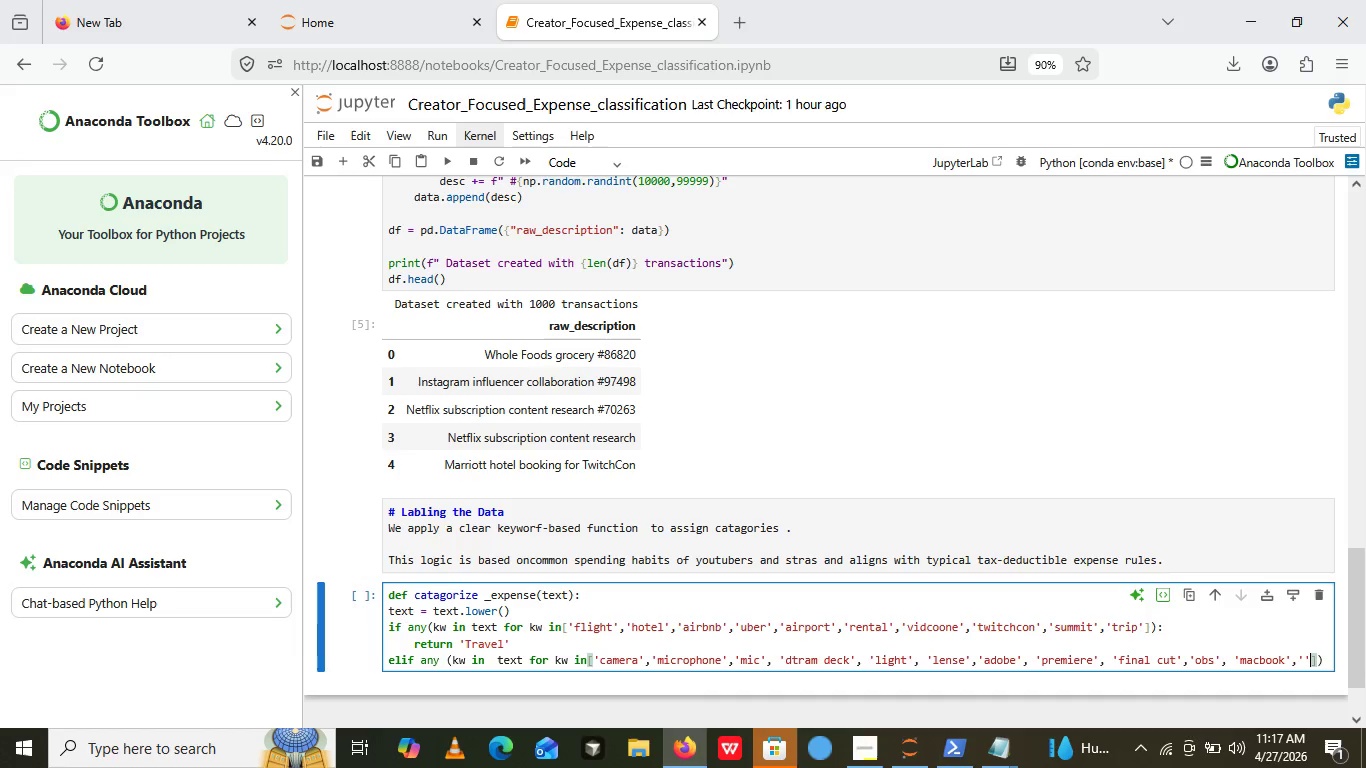 
key(Quote)
 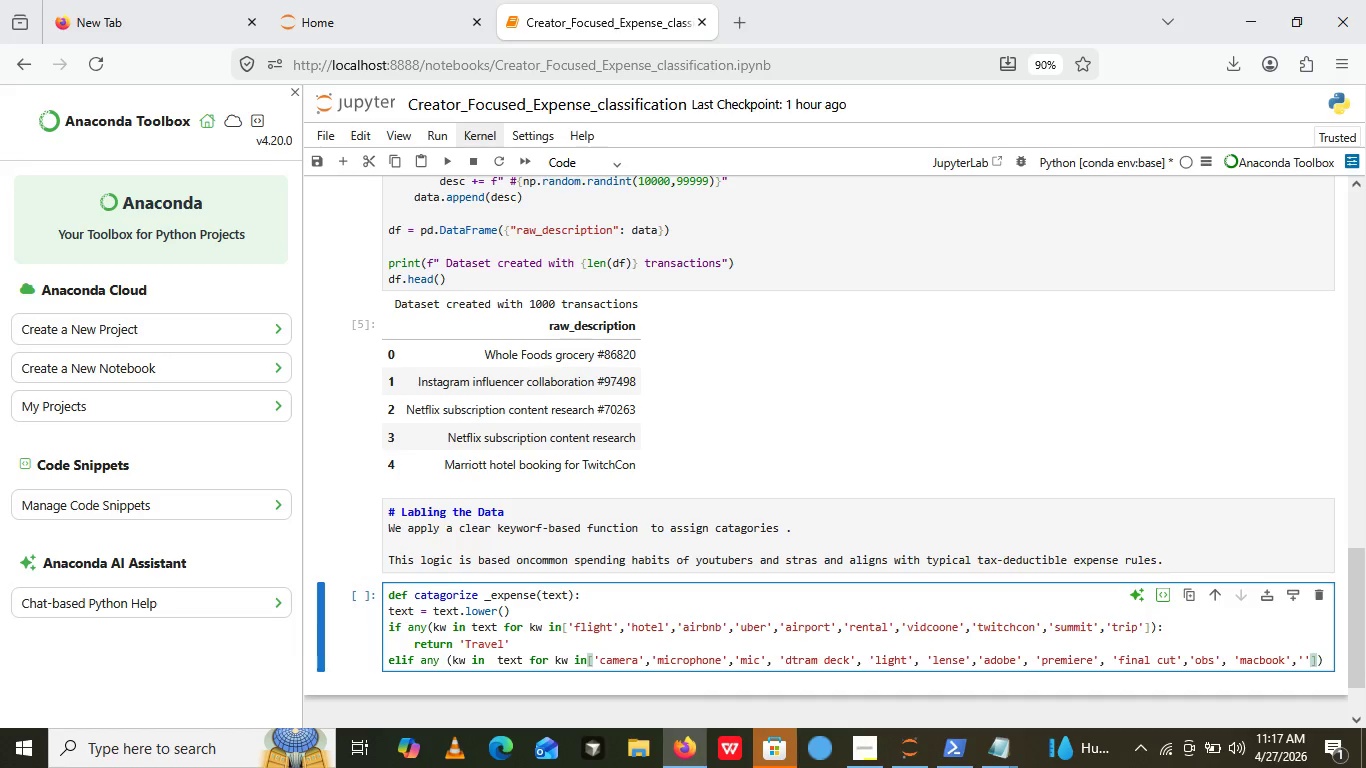 
key(Quote)
 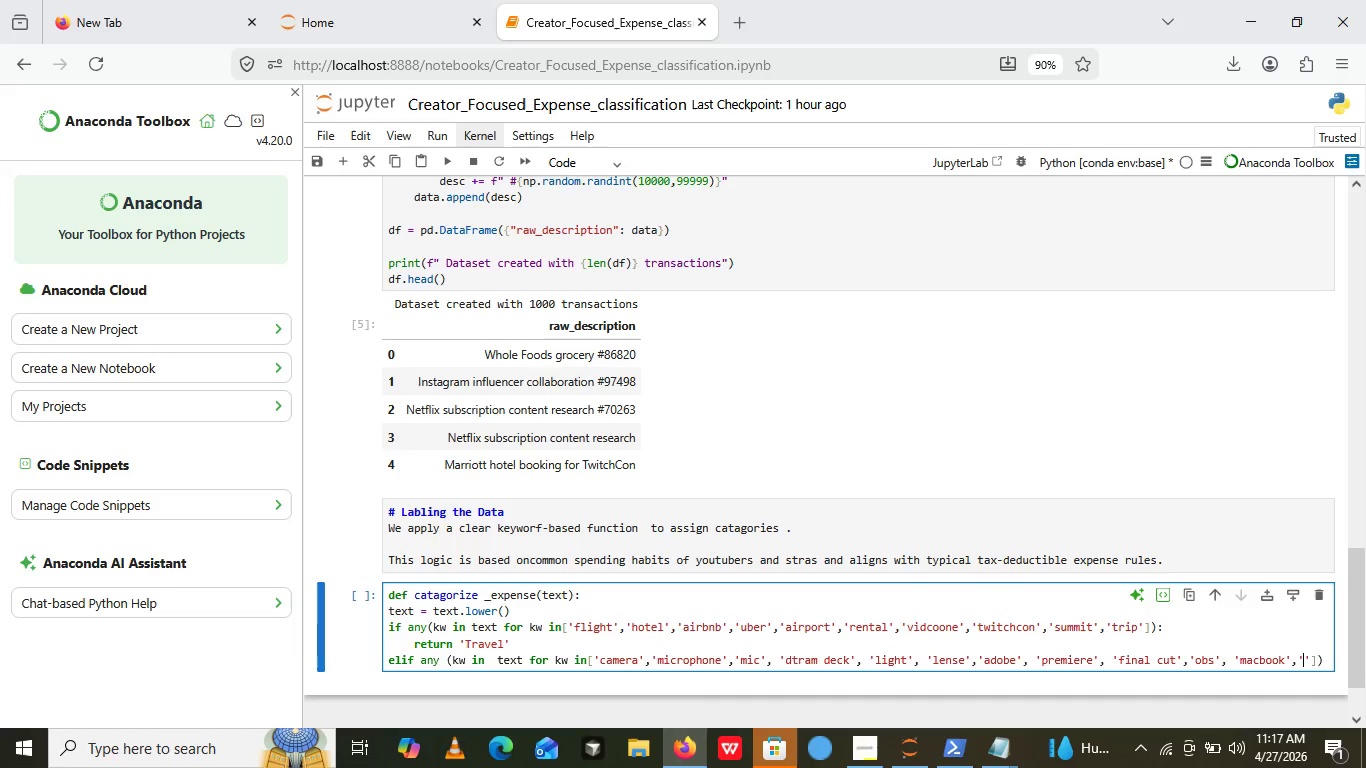 
key(ArrowLeft)
 